 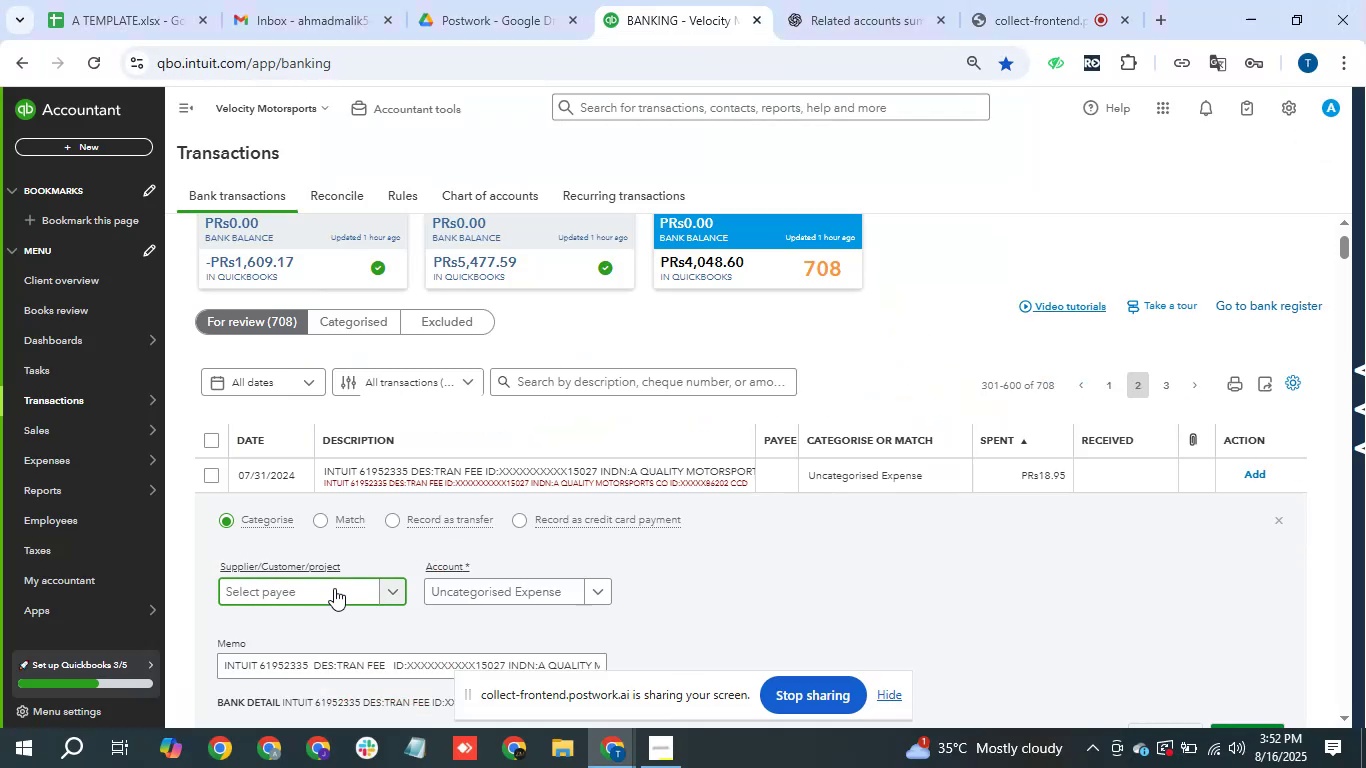 
type(INTU)
 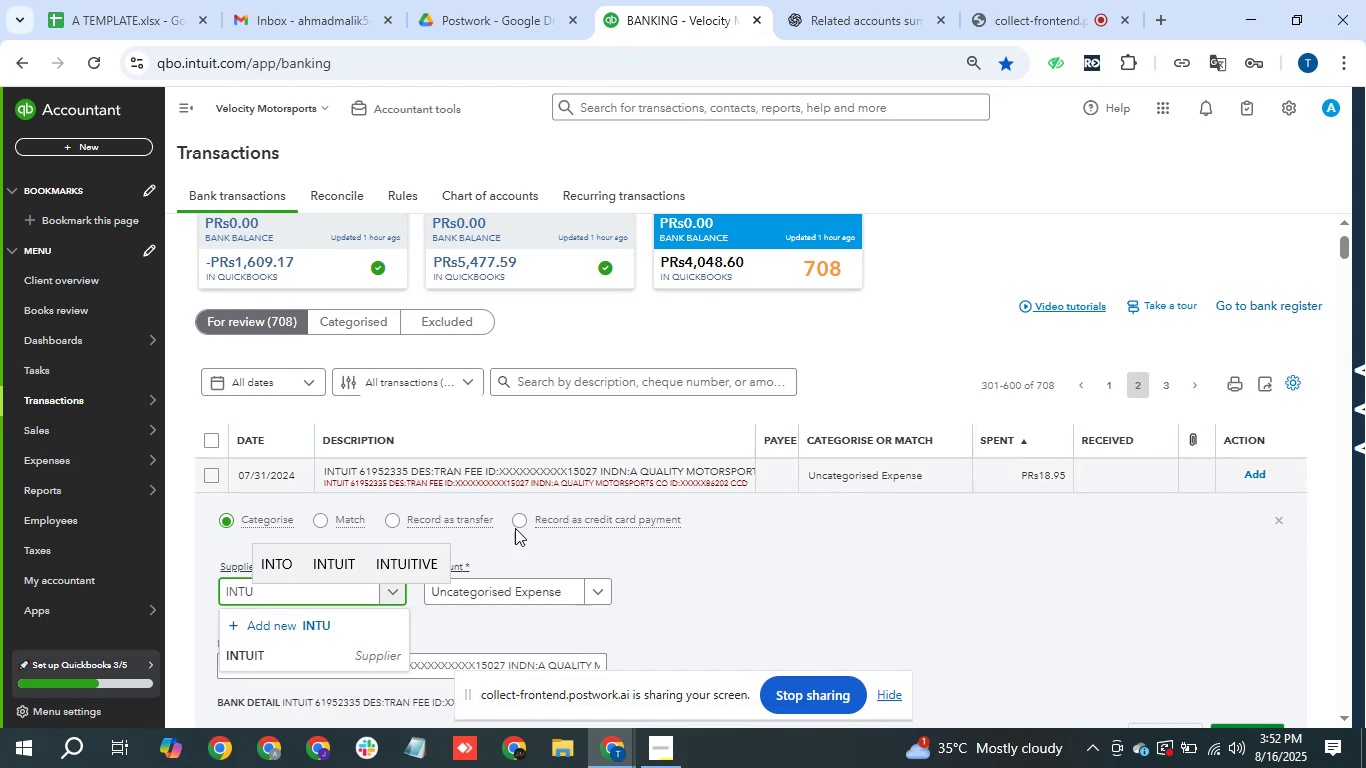 
left_click([307, 661])
 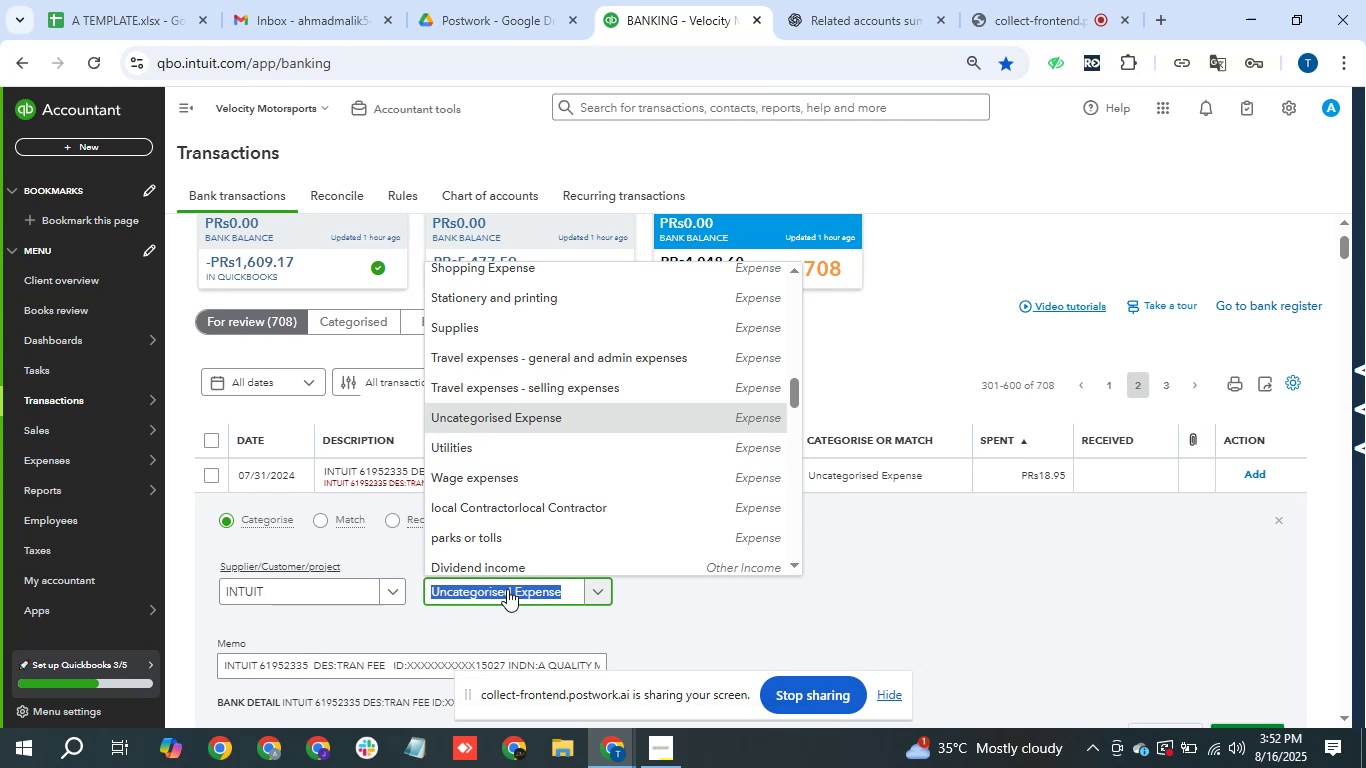 
wait(5.54)
 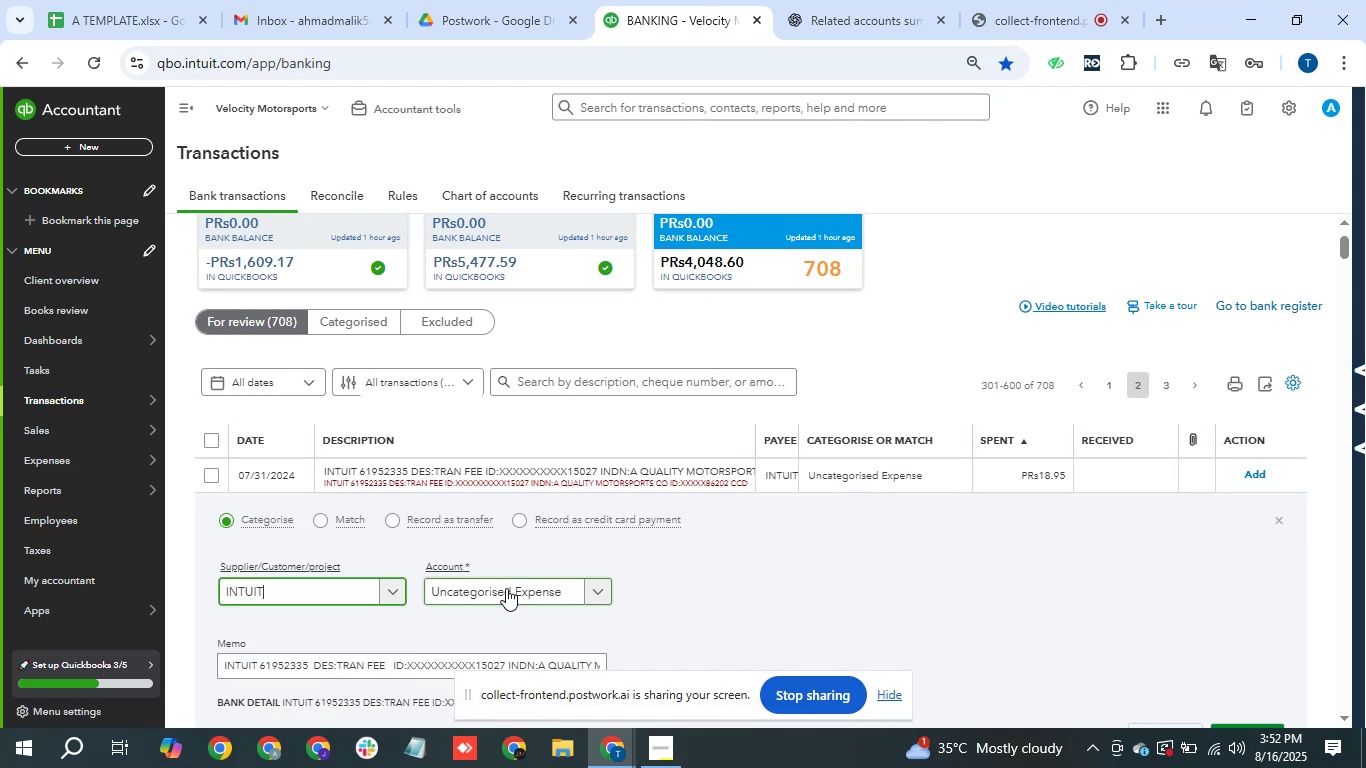 
type(profe)
 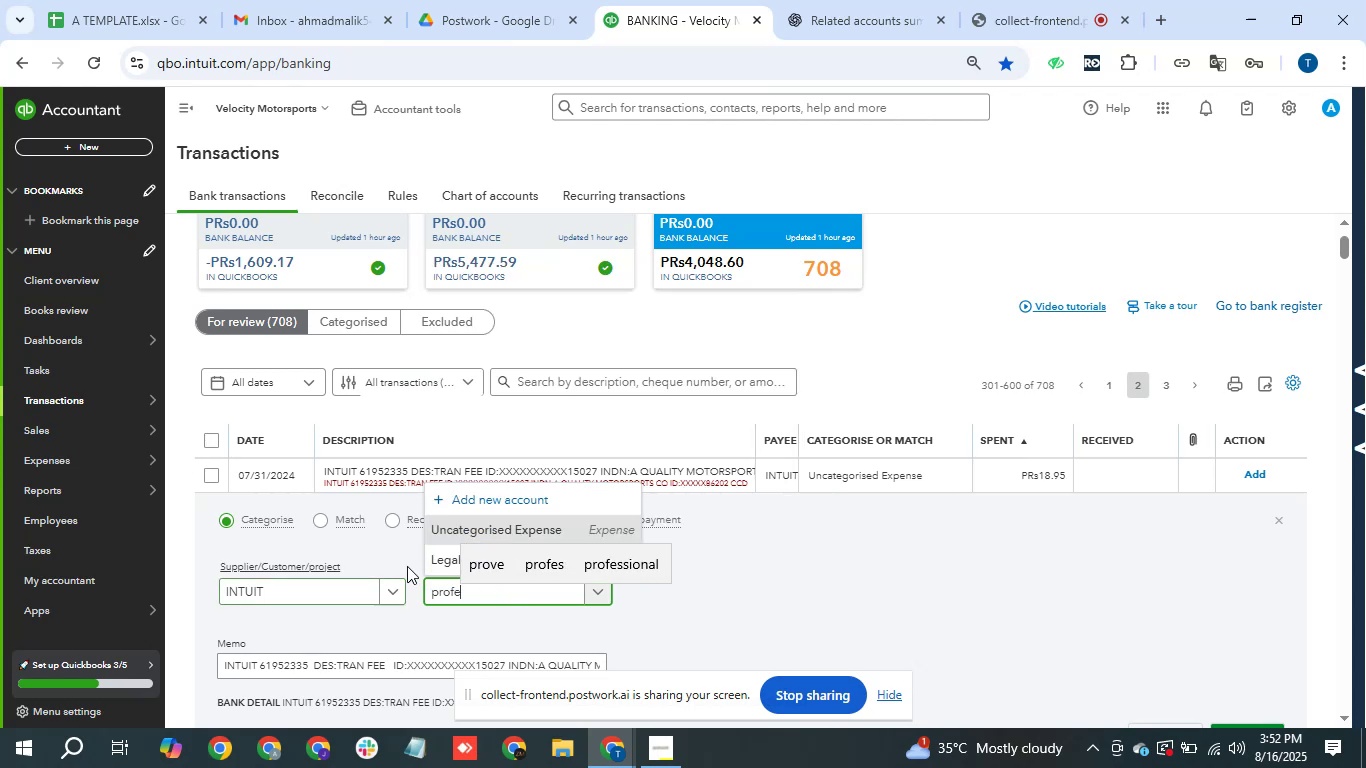 
left_click([444, 557])
 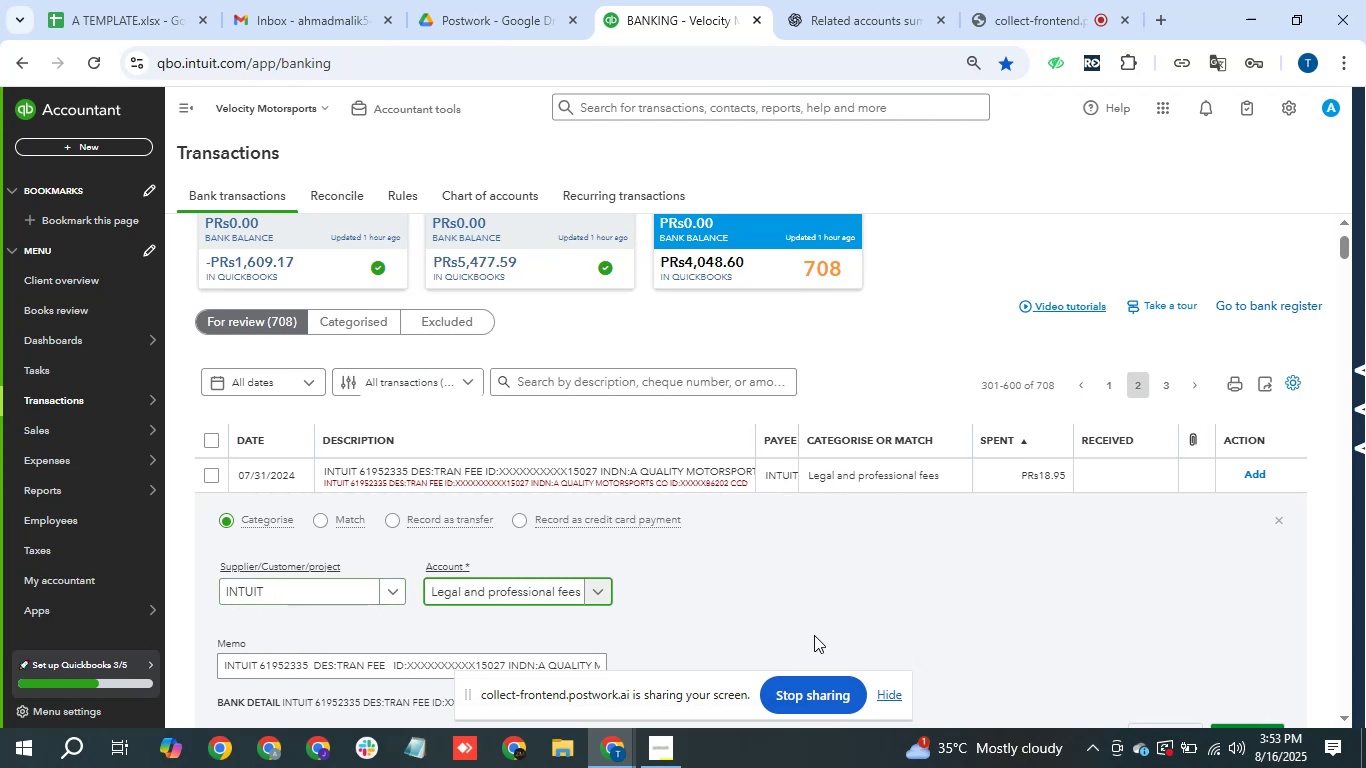 
scroll: coordinate [1006, 642], scroll_direction: down, amount: 1.0
 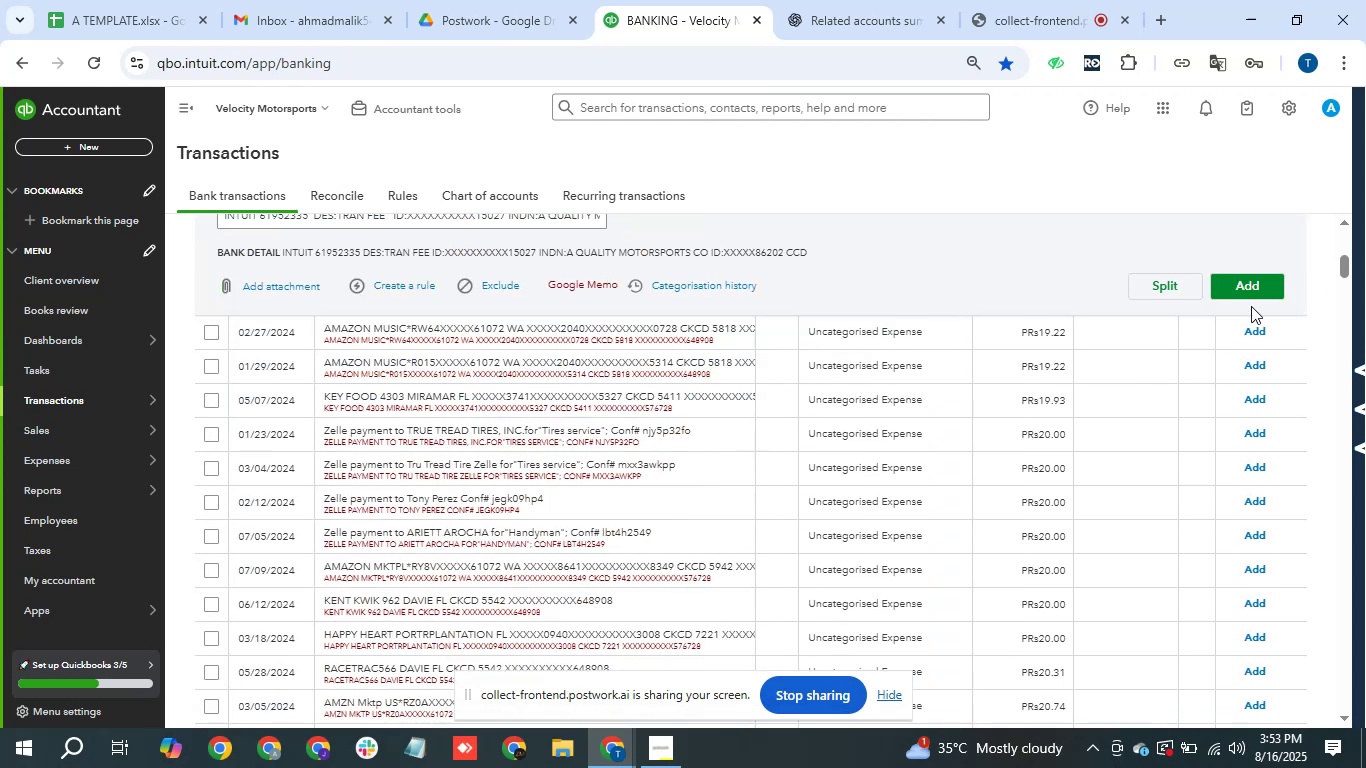 
left_click_drag(start_coordinate=[1261, 287], to_coordinate=[1261, 282])
 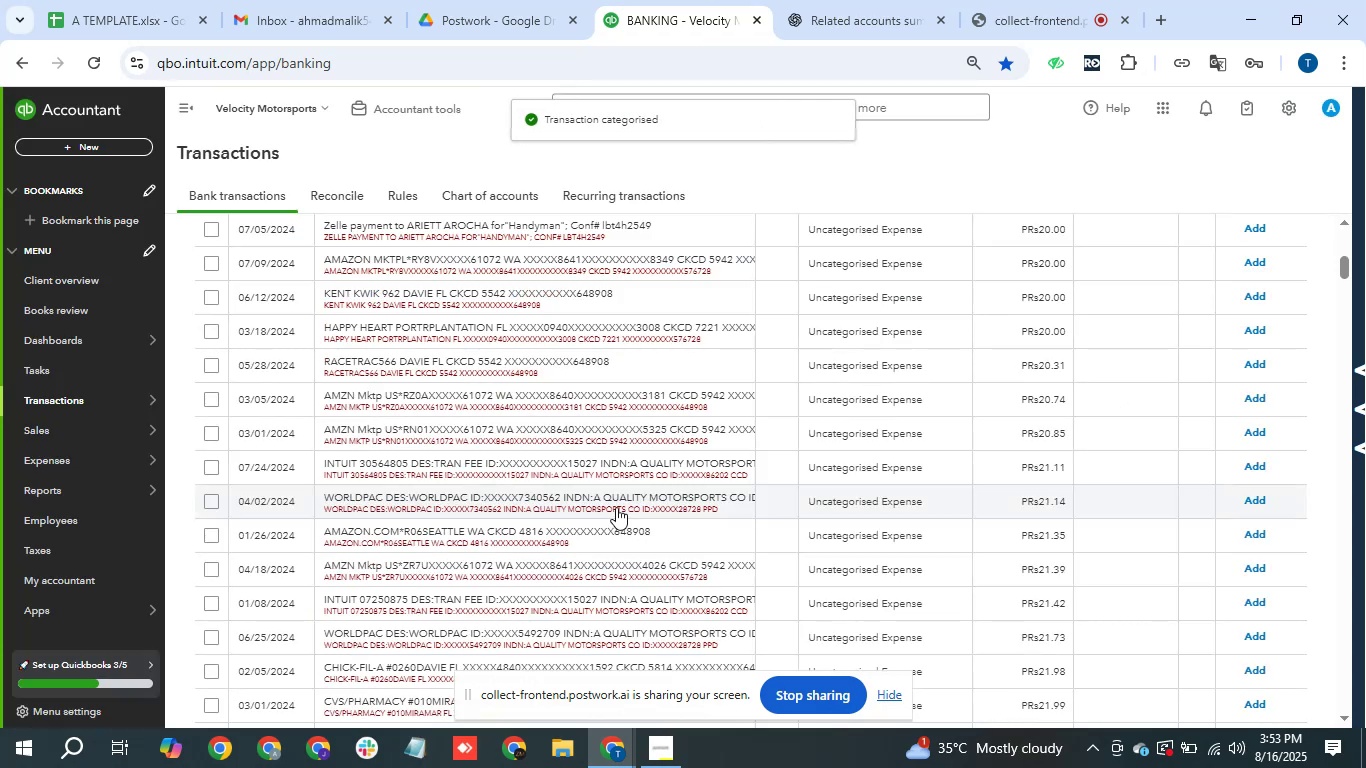 
wait(11.57)
 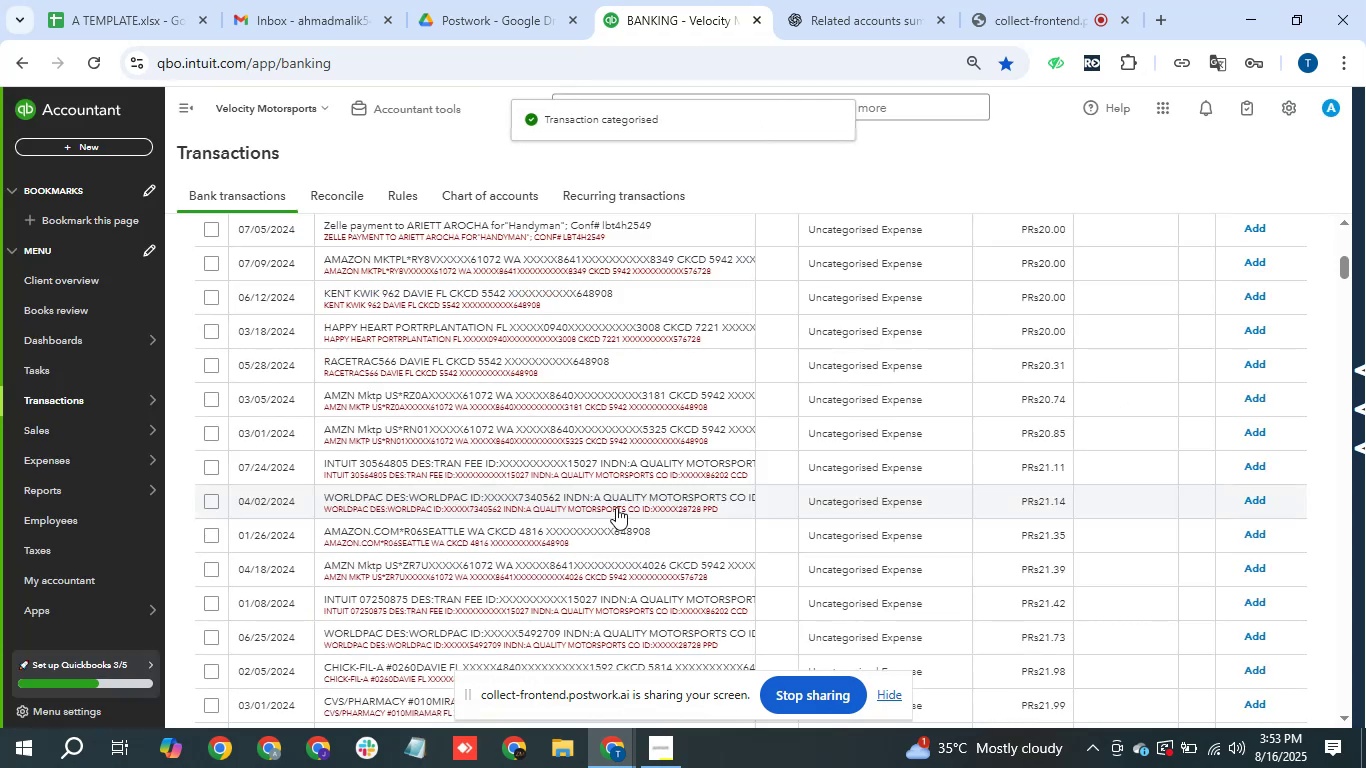 
scroll: coordinate [622, 514], scroll_direction: up, amount: 1.0
 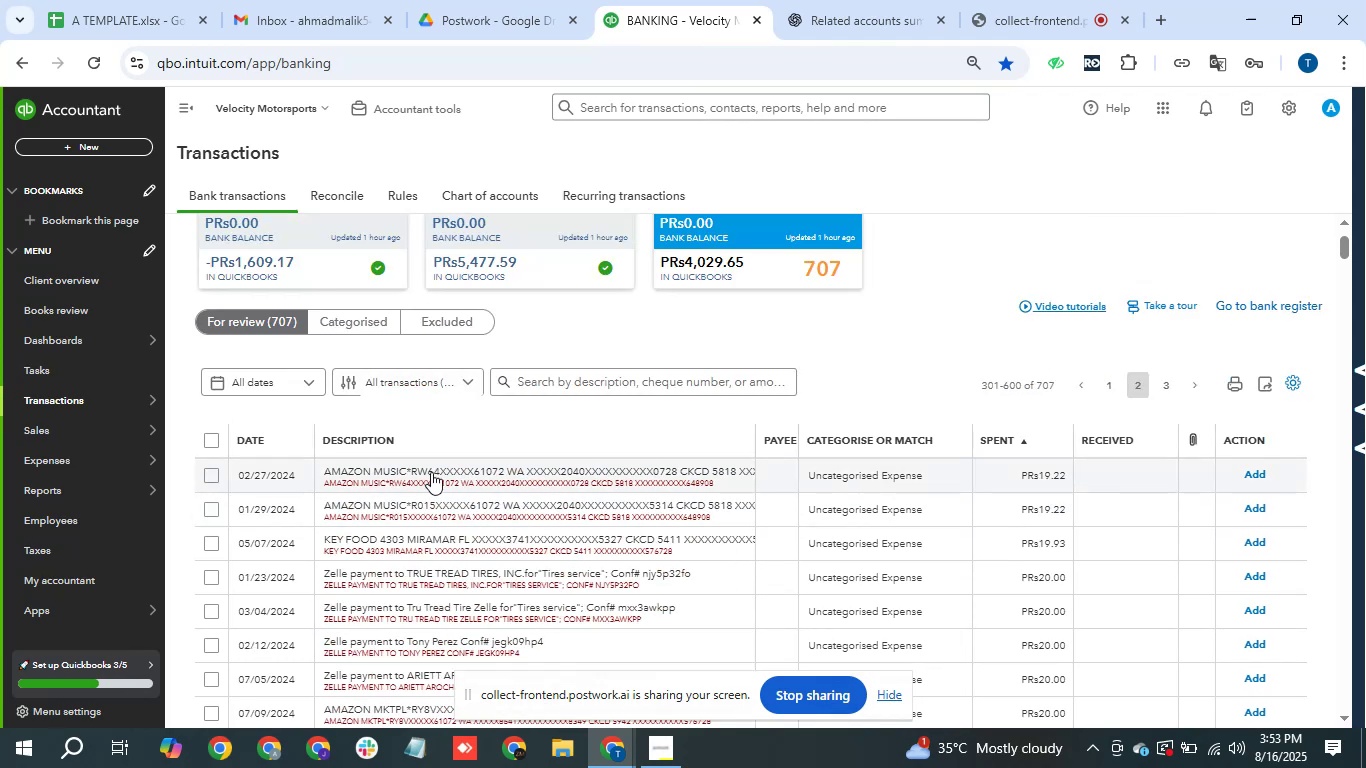 
wait(5.7)
 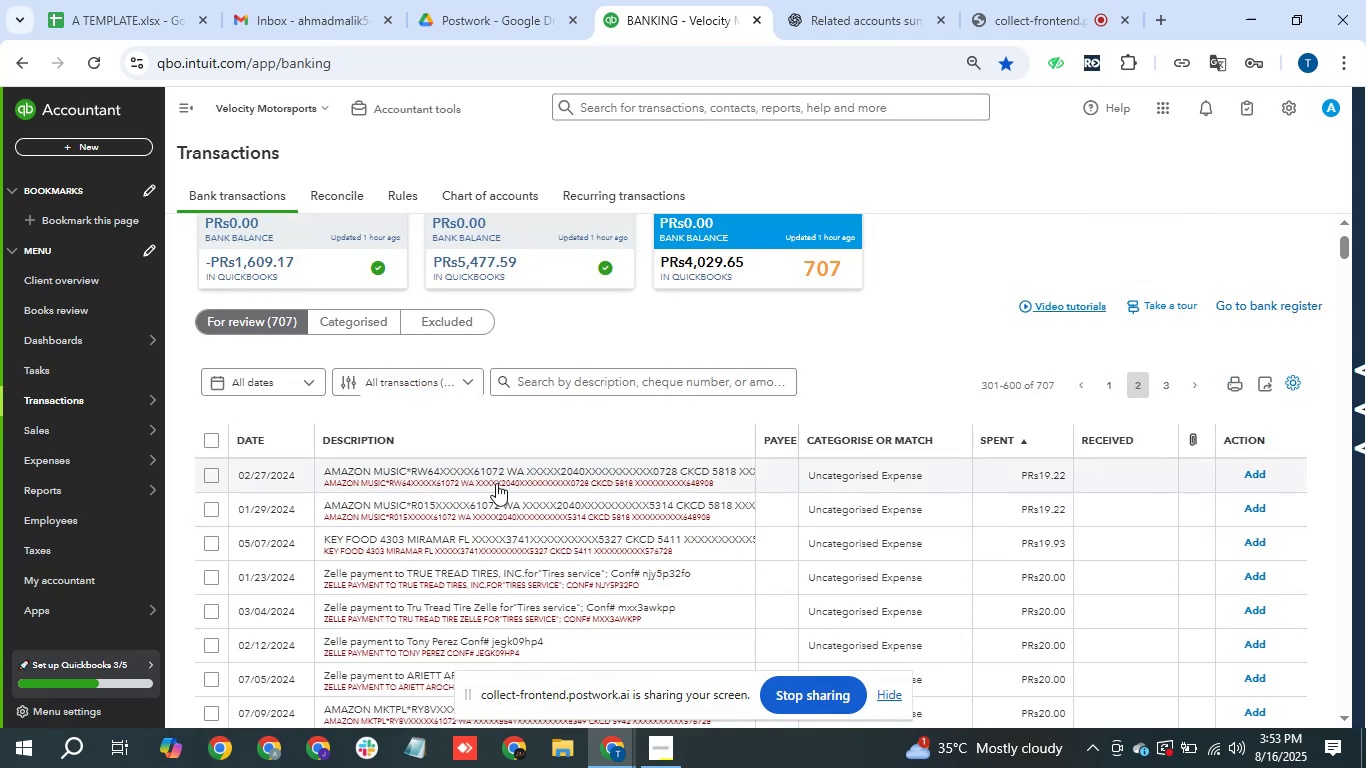 
left_click([586, 379])
 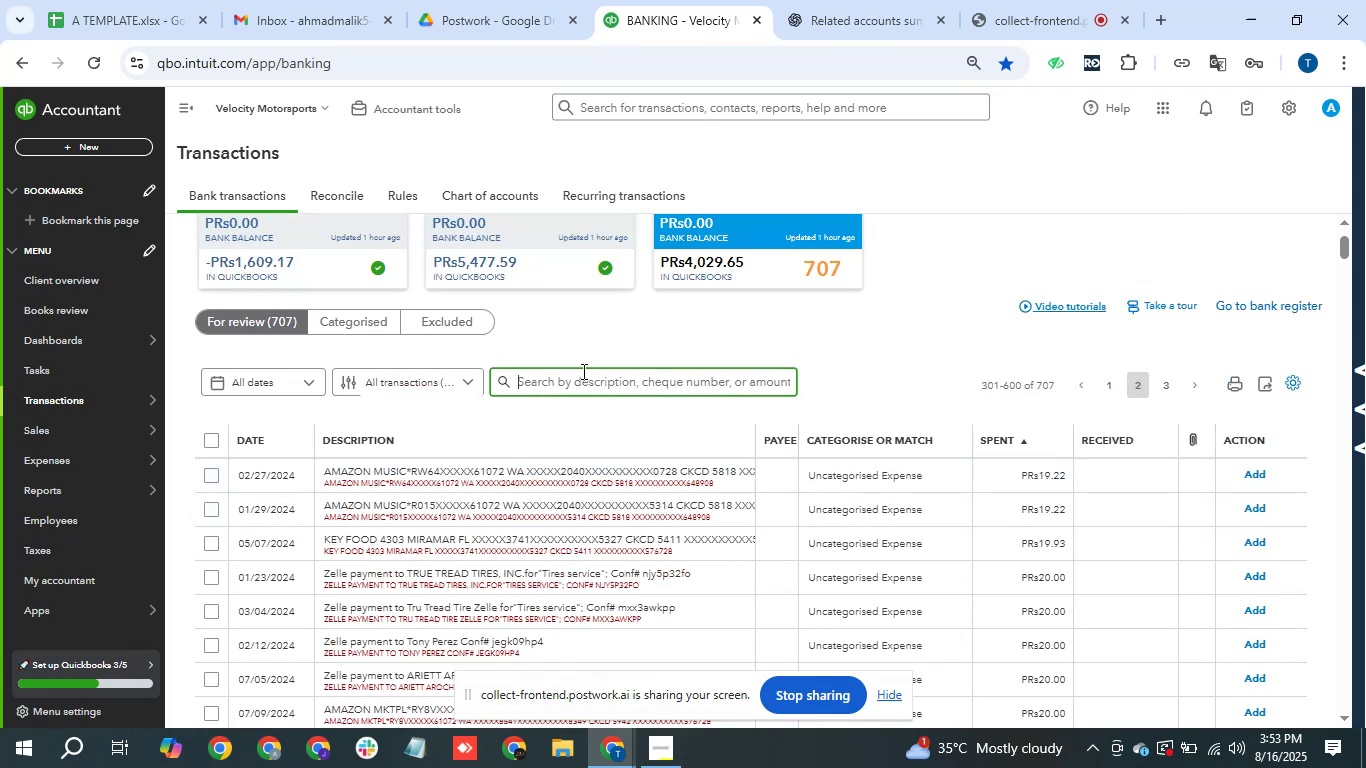 
type(amazon)
 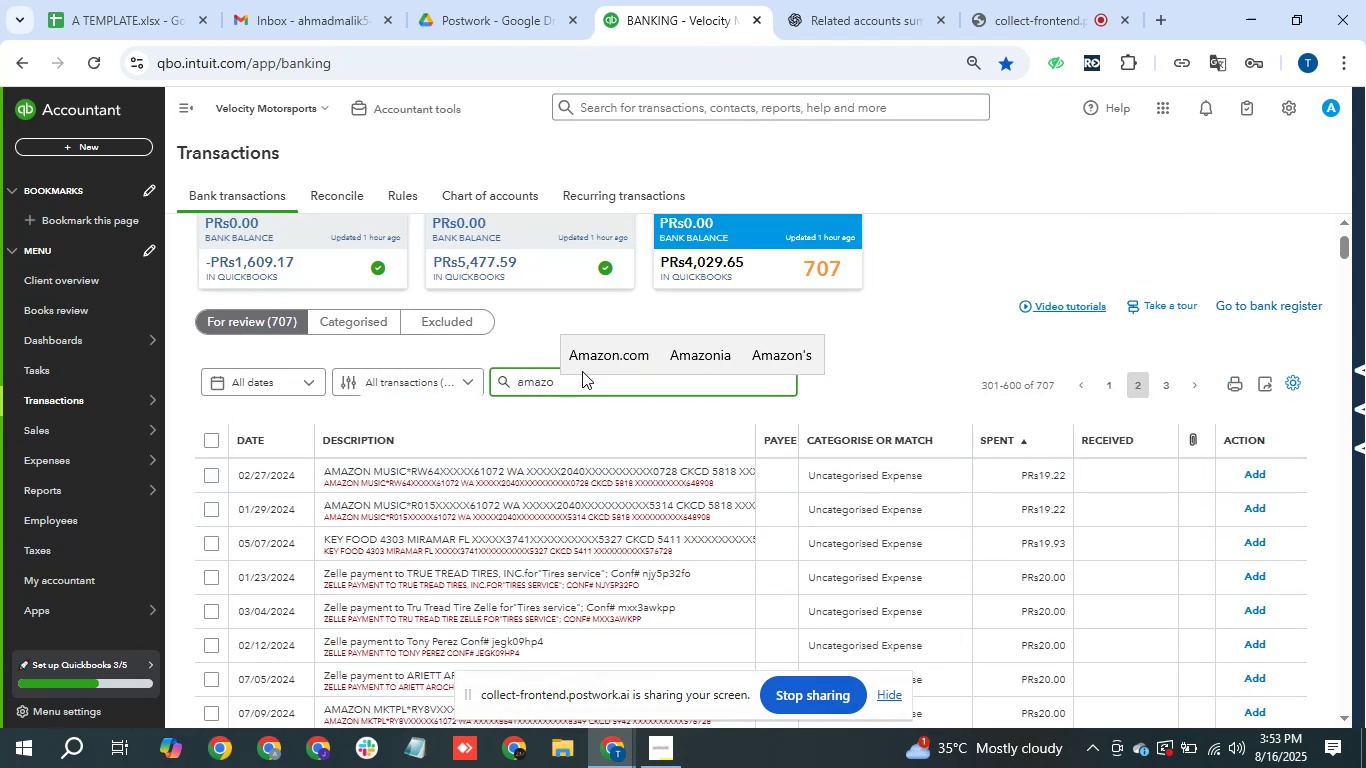 
key(Enter)
 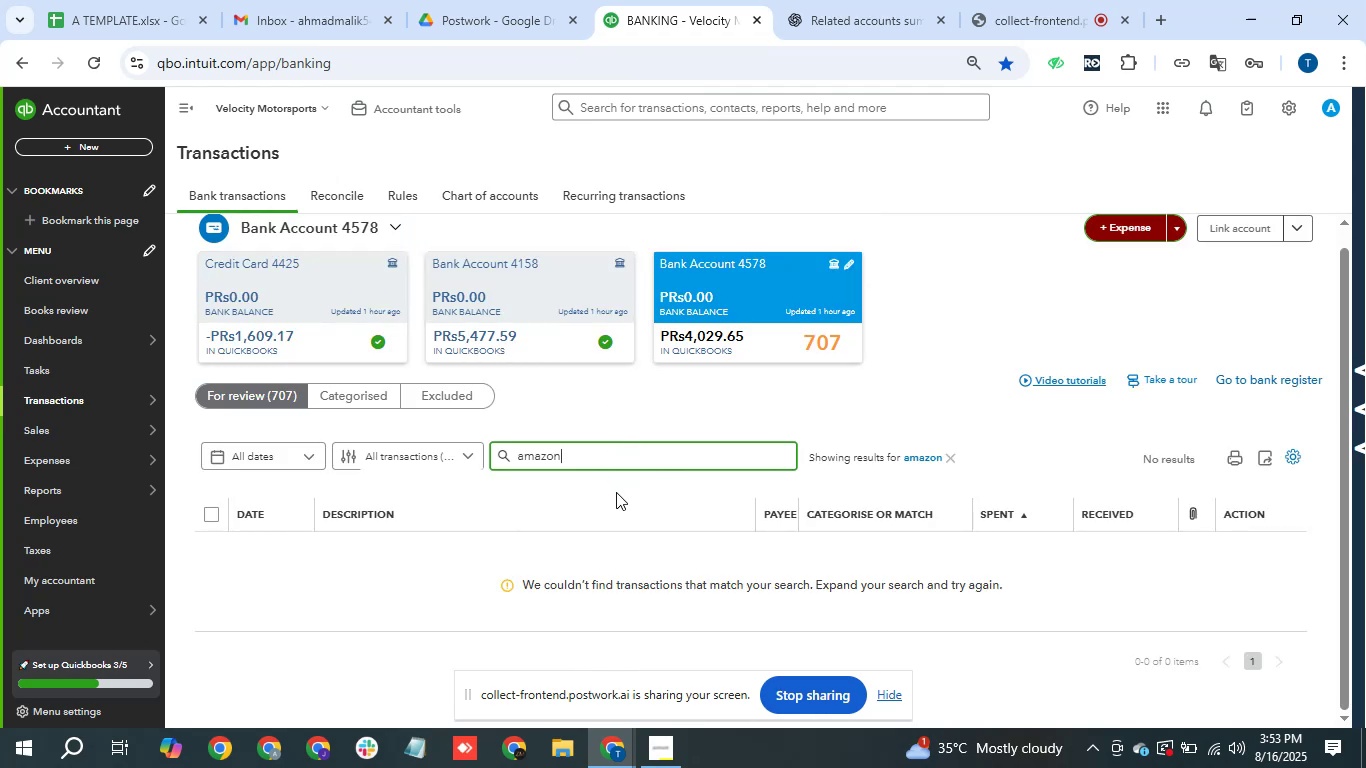 
double_click([666, 449])
 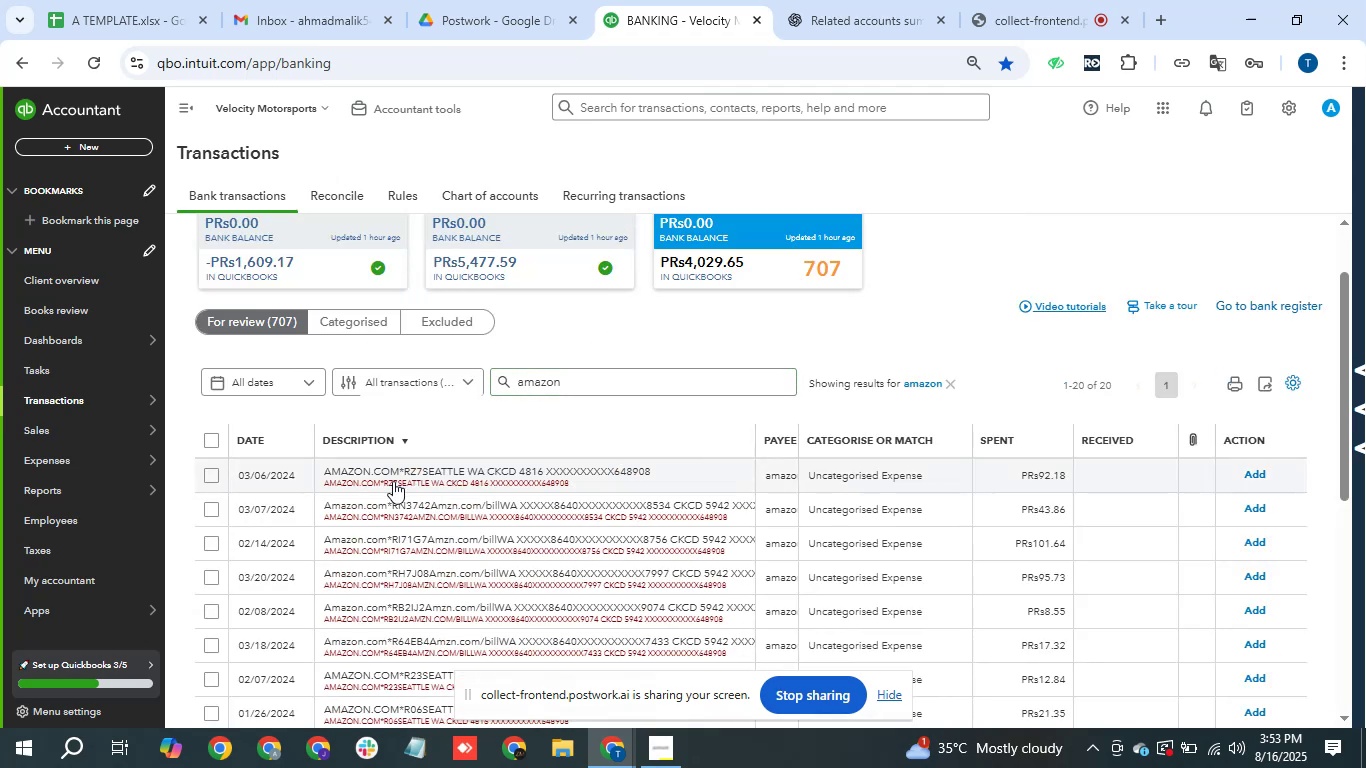 
scroll: coordinate [645, 611], scroll_direction: down, amount: 5.0
 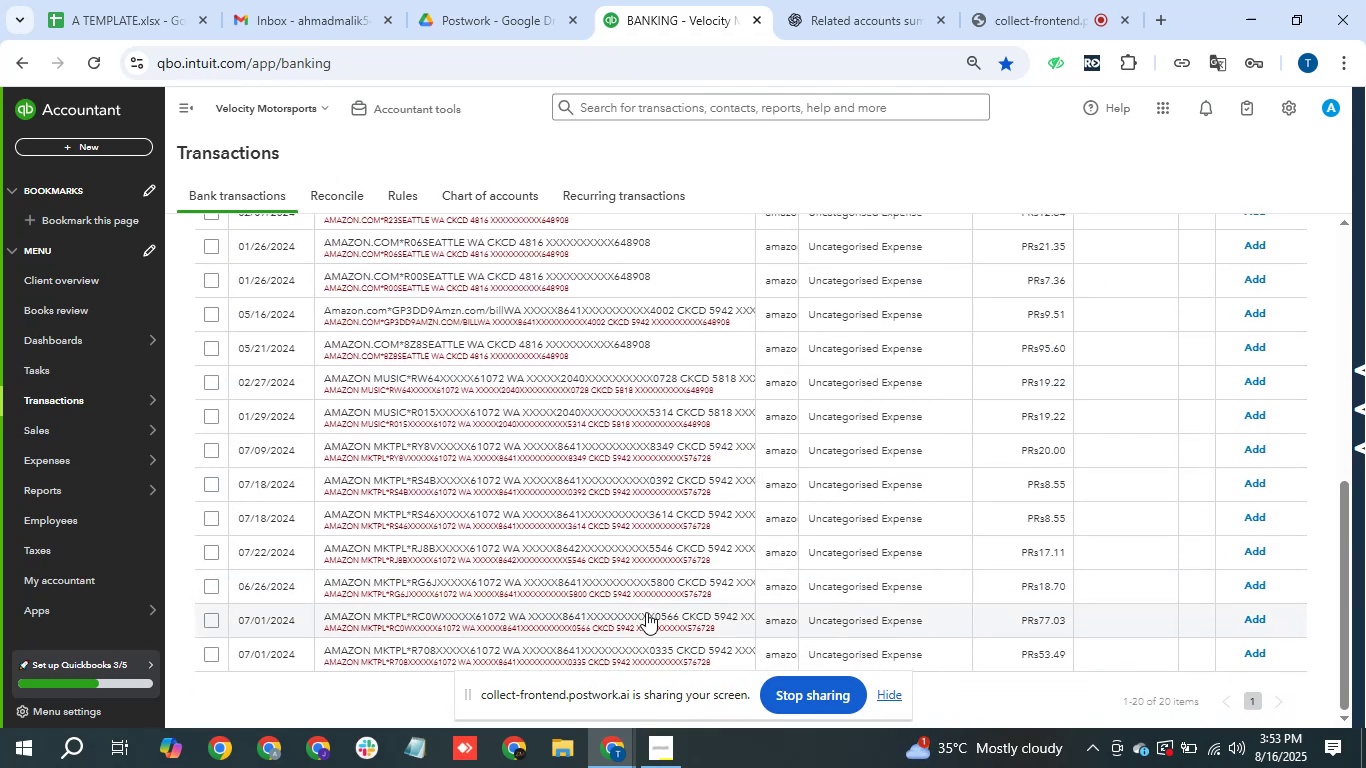 
scroll: coordinate [646, 612], scroll_direction: up, amount: 1.0
 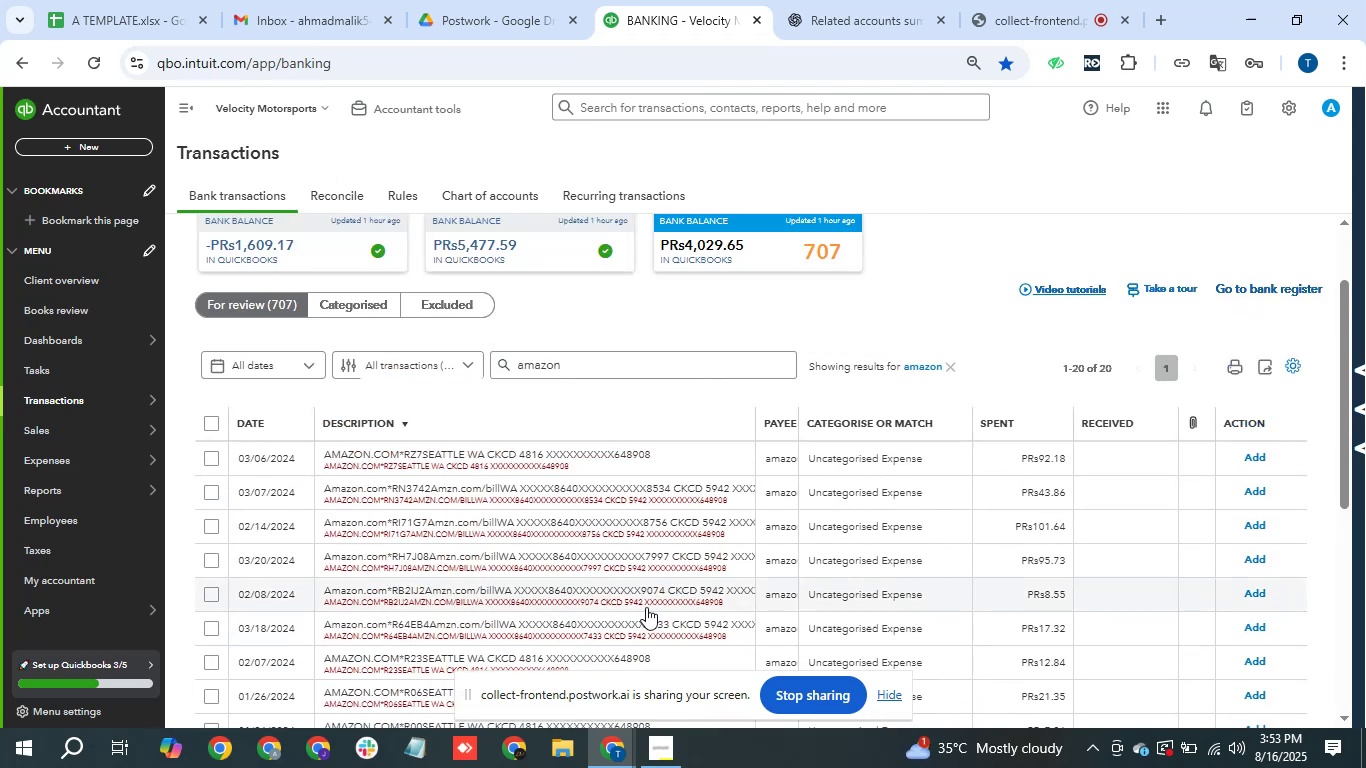 
scroll: coordinate [646, 607], scroll_direction: down, amount: 3.0
 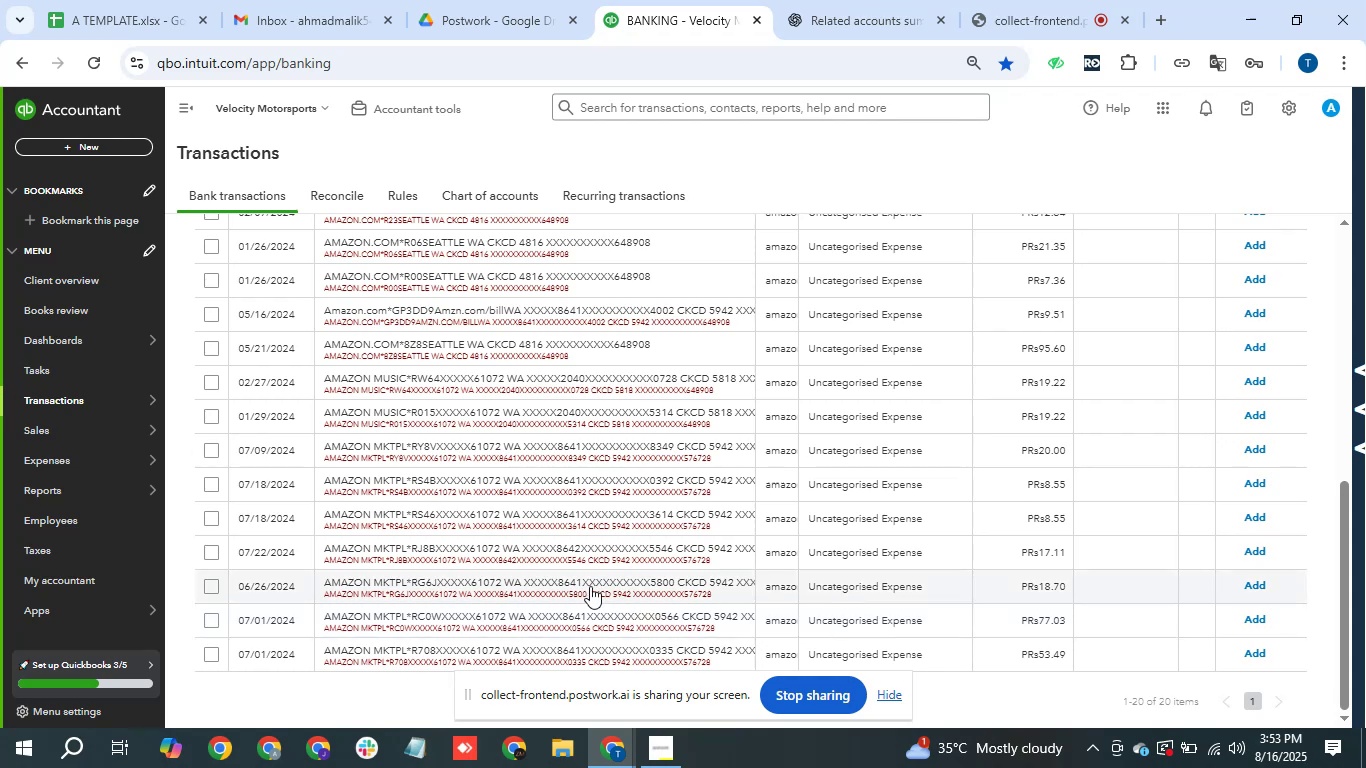 
scroll: coordinate [565, 575], scroll_direction: up, amount: 1.0
 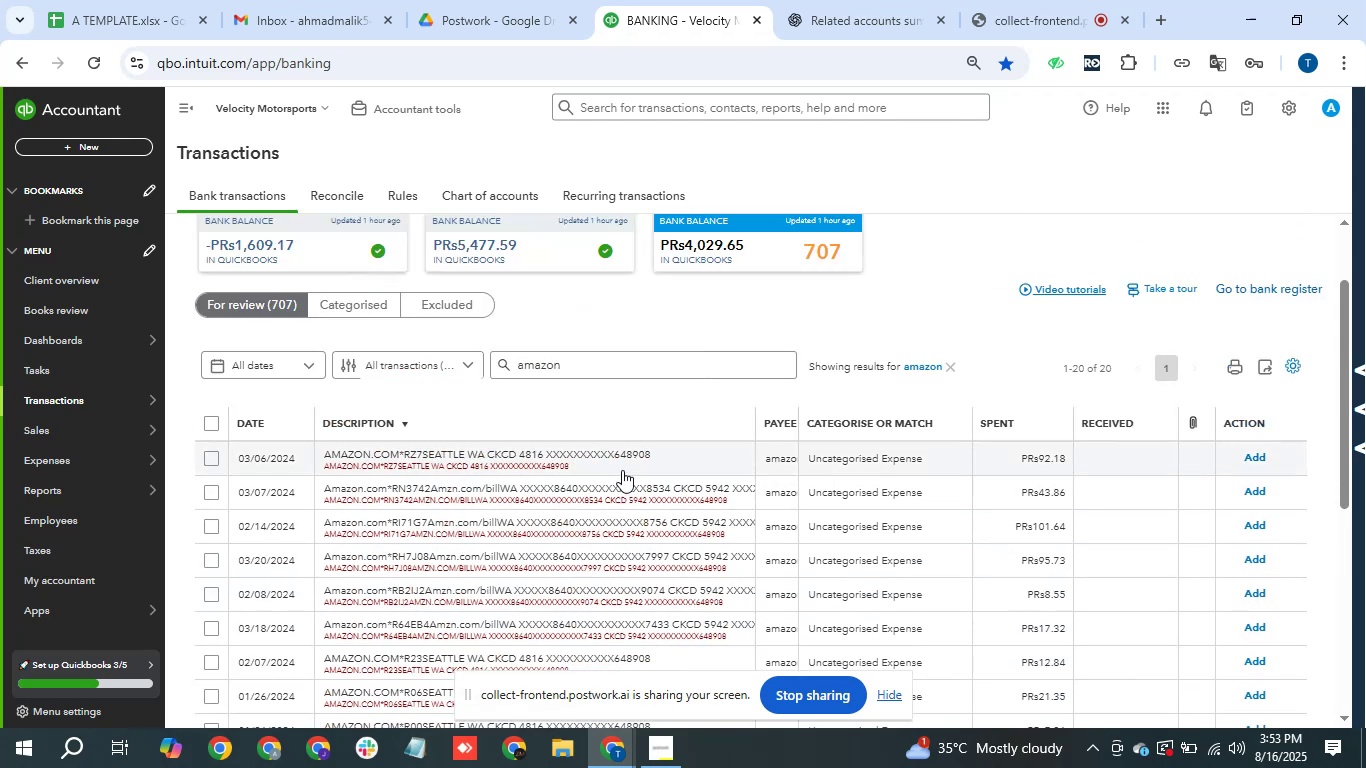 
scroll: coordinate [552, 481], scroll_direction: down, amount: 5.0
 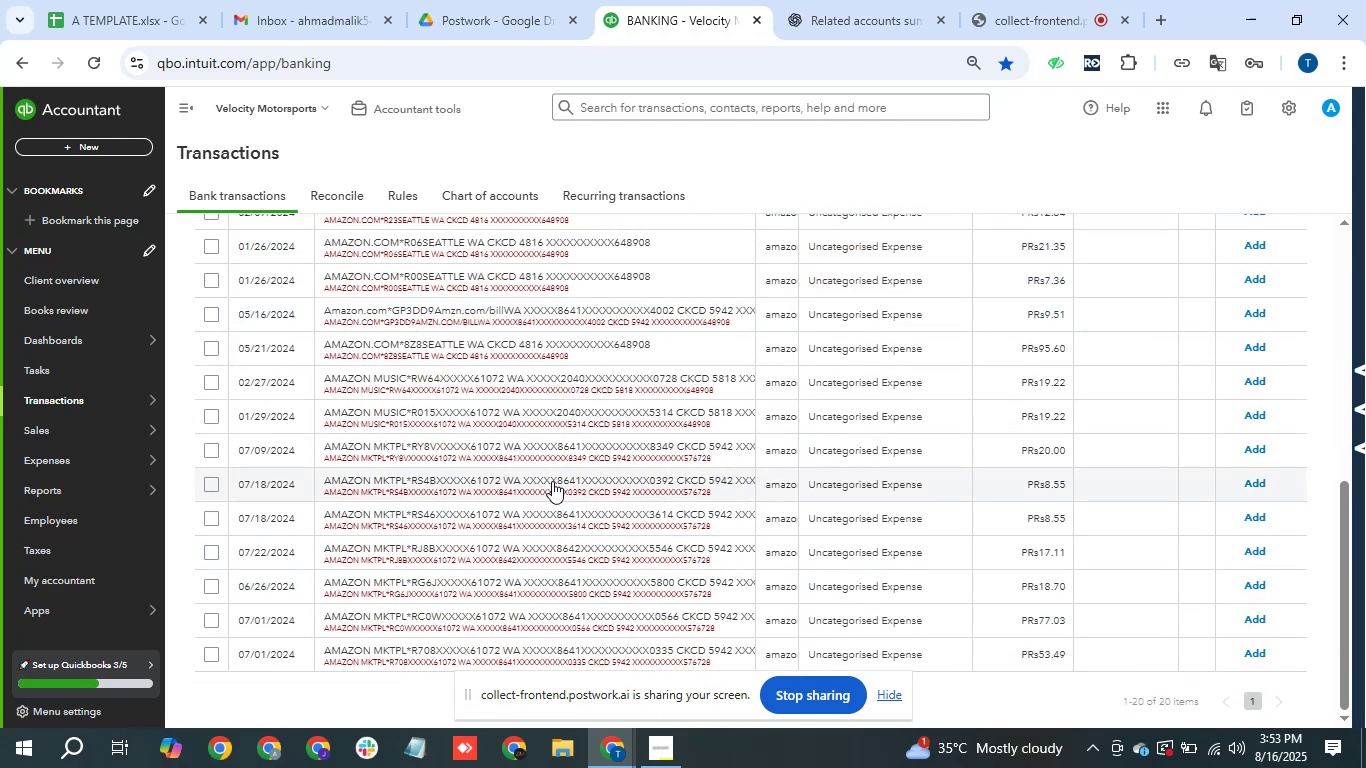 
scroll: coordinate [552, 481], scroll_direction: up, amount: 4.0
 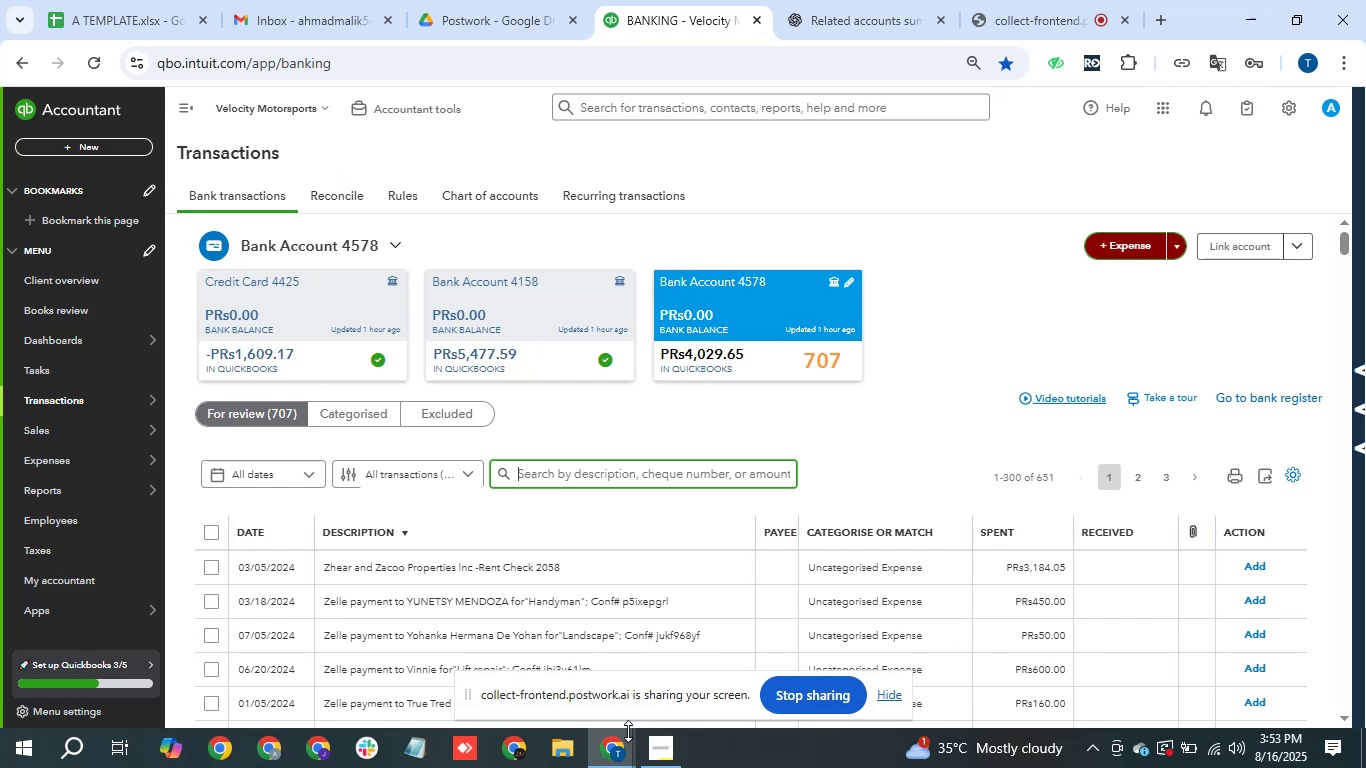 
wait(20.38)
 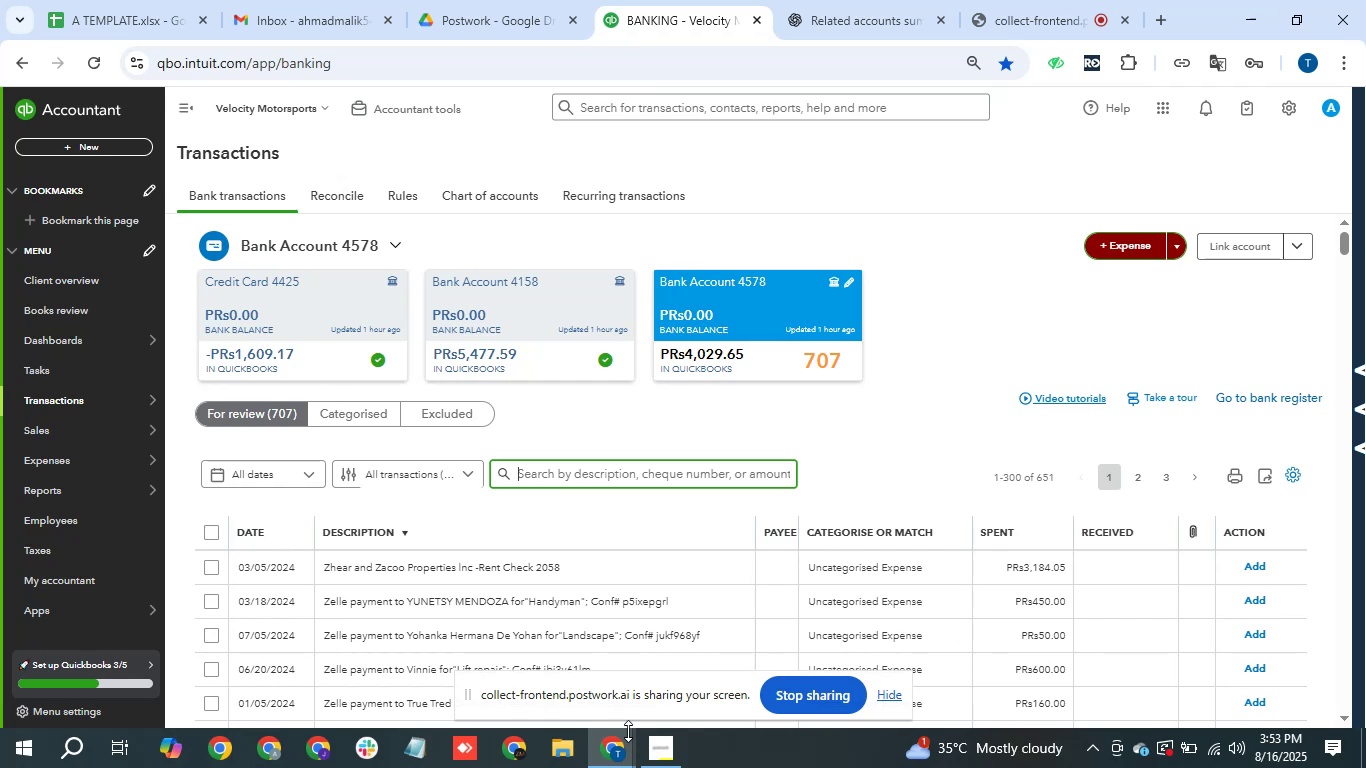 
left_click([583, 578])
 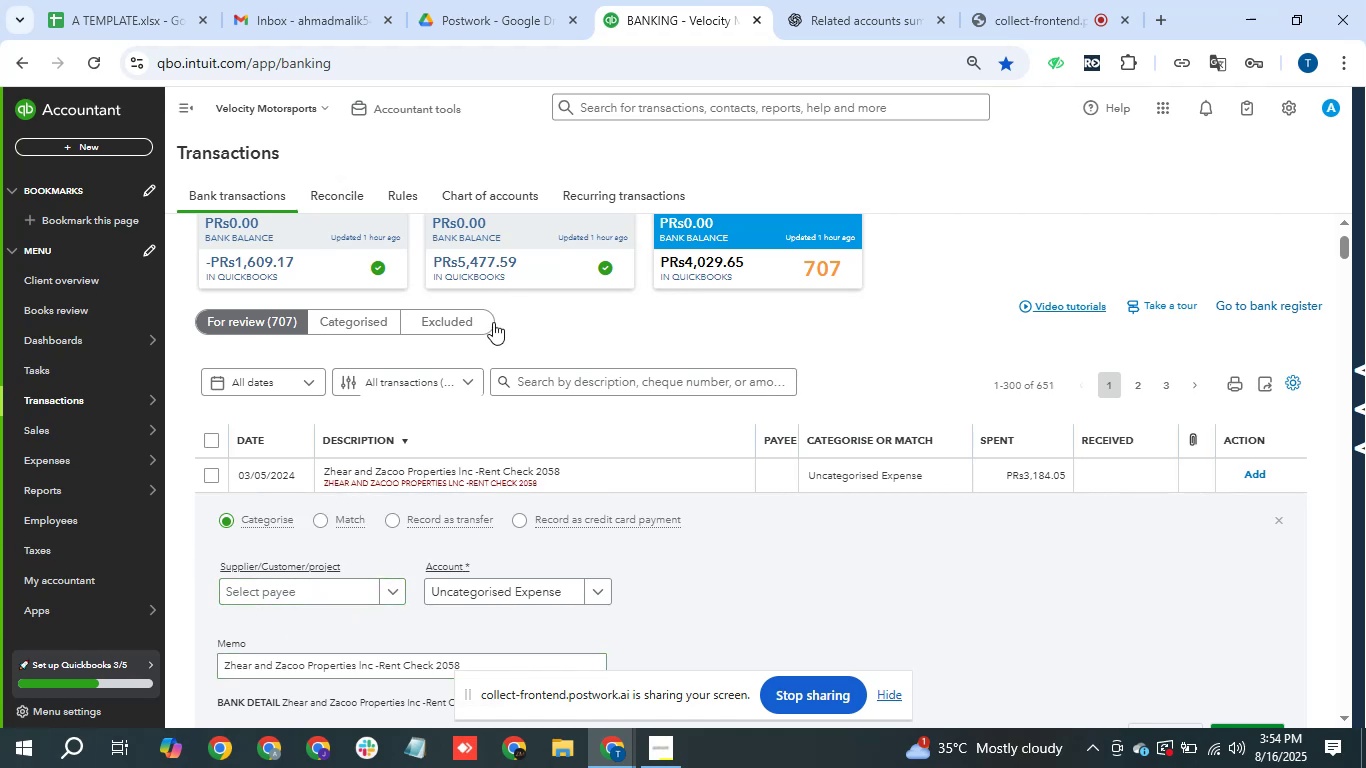 
wait(24.99)
 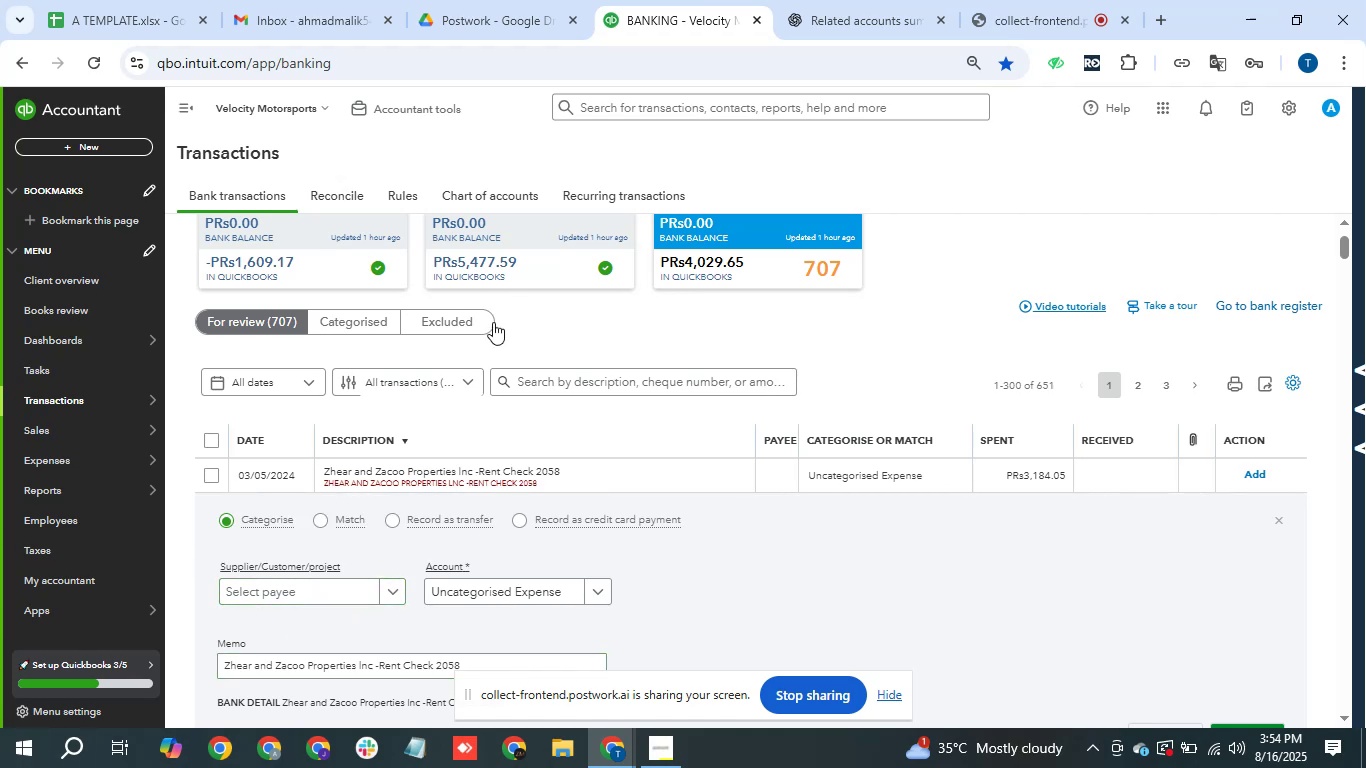 
mouse_move([320, 559])
 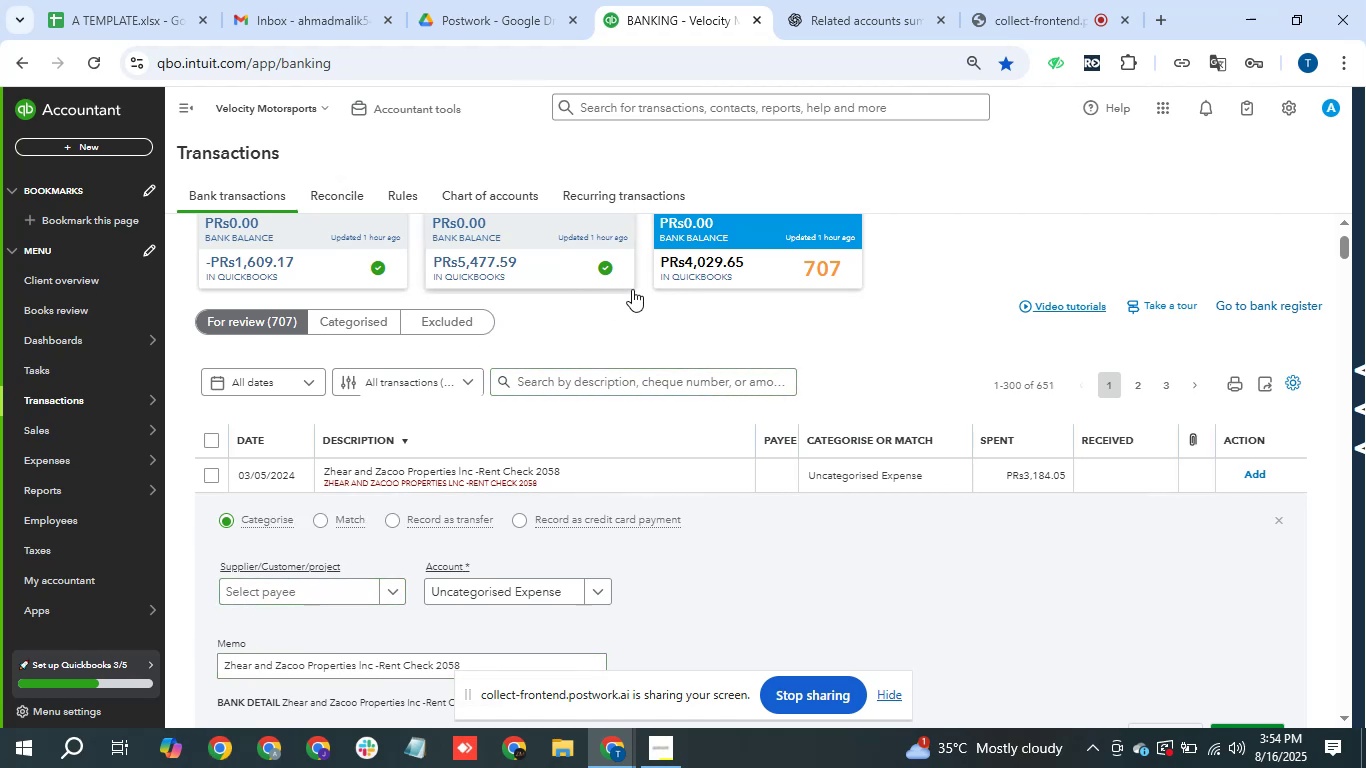 
type(Pro)
 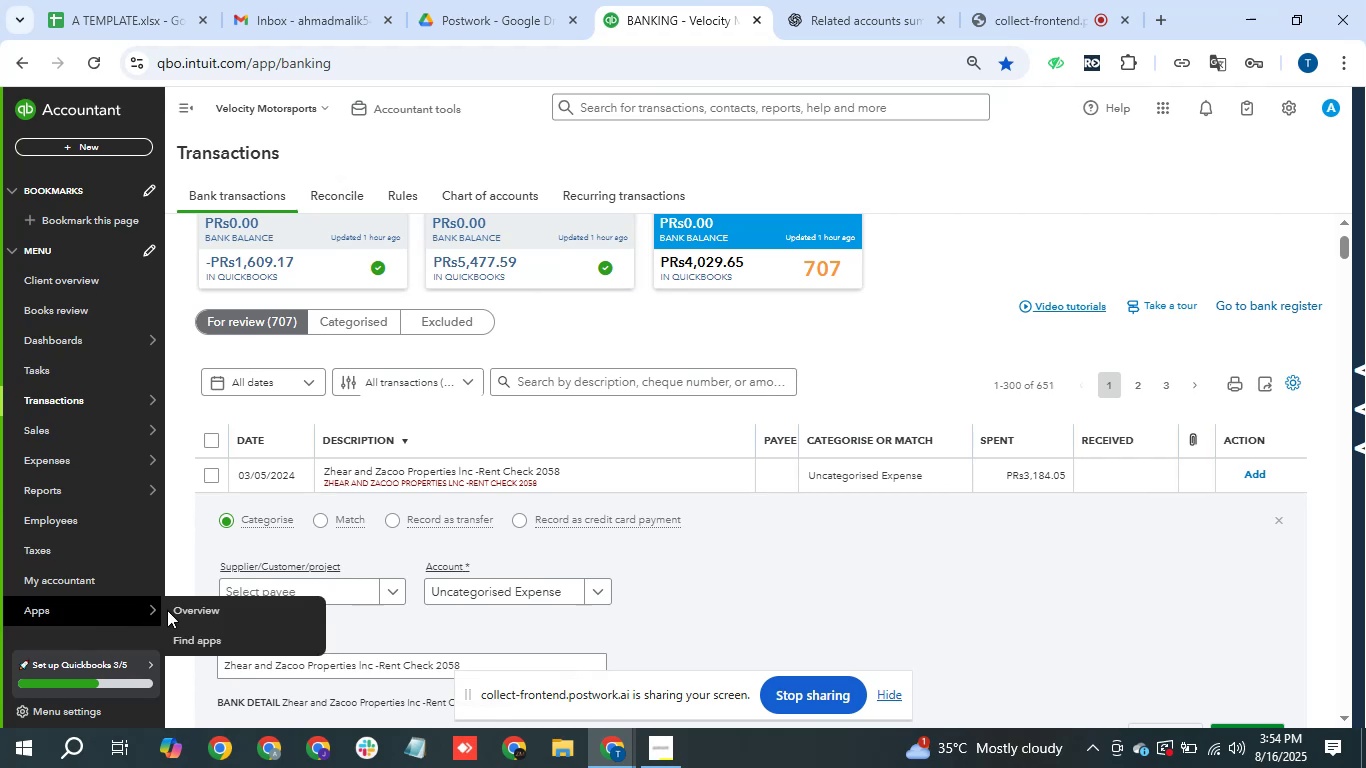 
left_click([373, 586])
 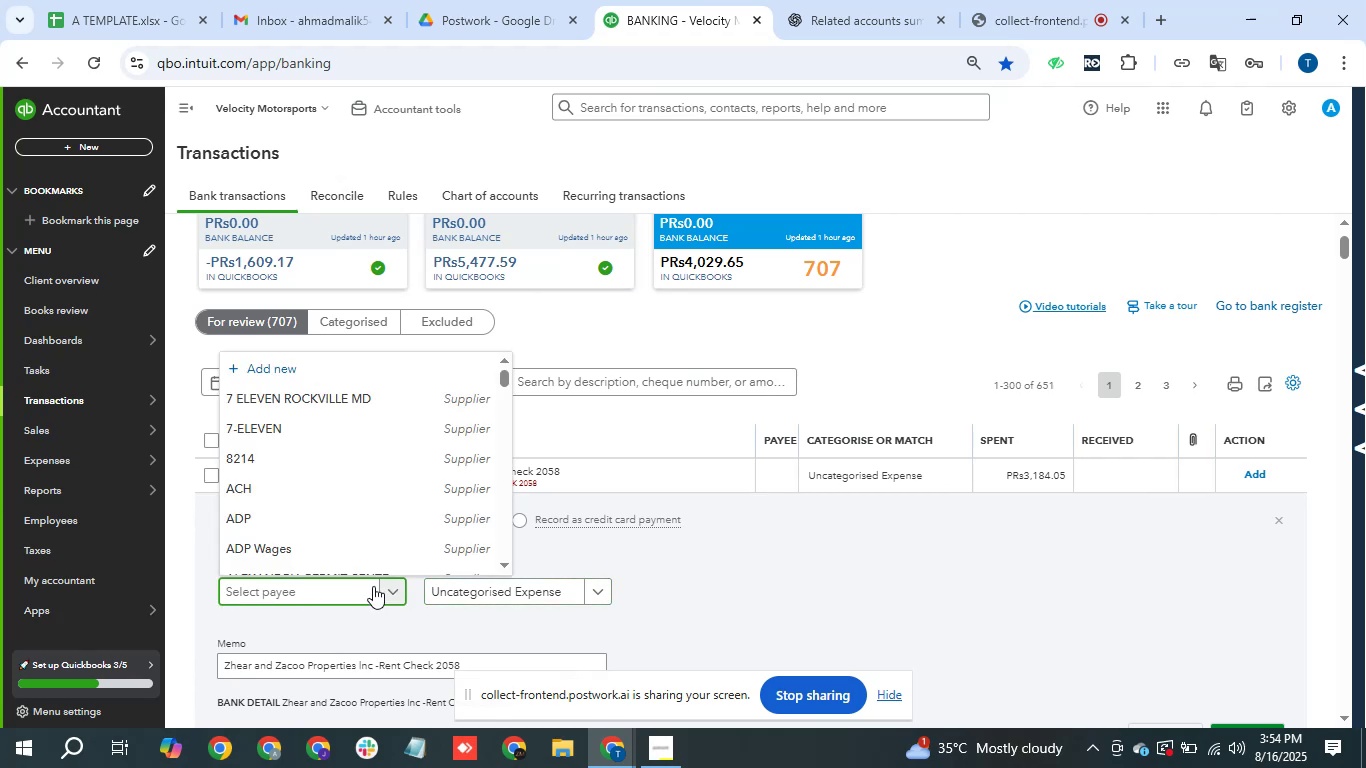 
type(proper)
 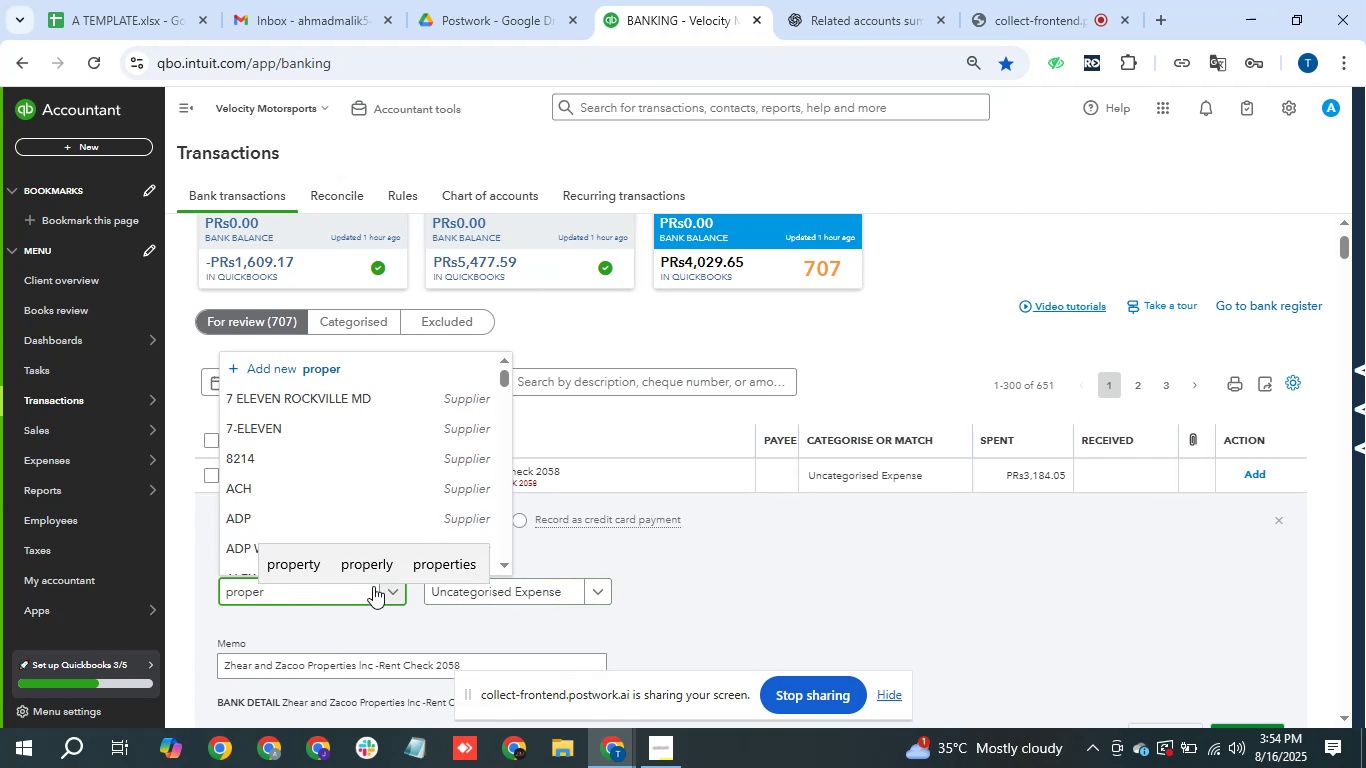 
left_click([460, 549])
 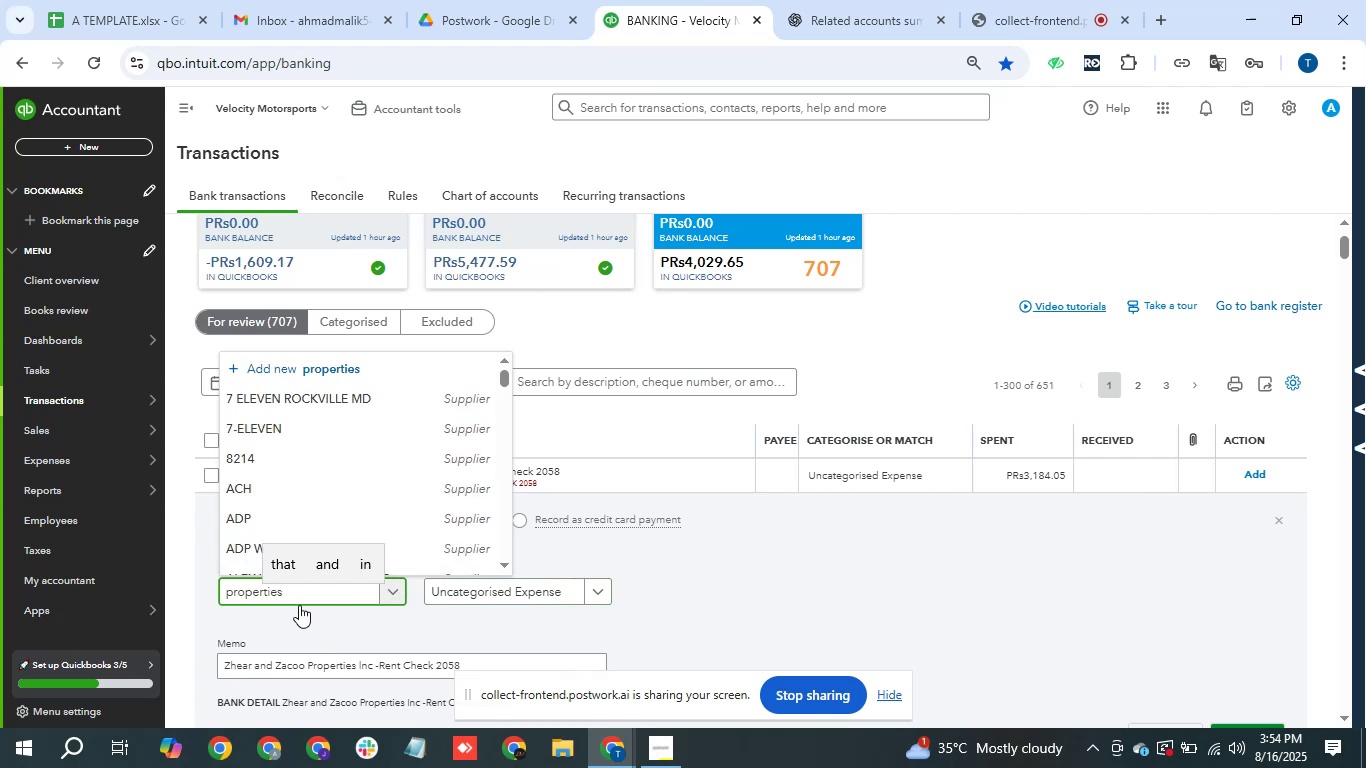 
type(Lnc)
 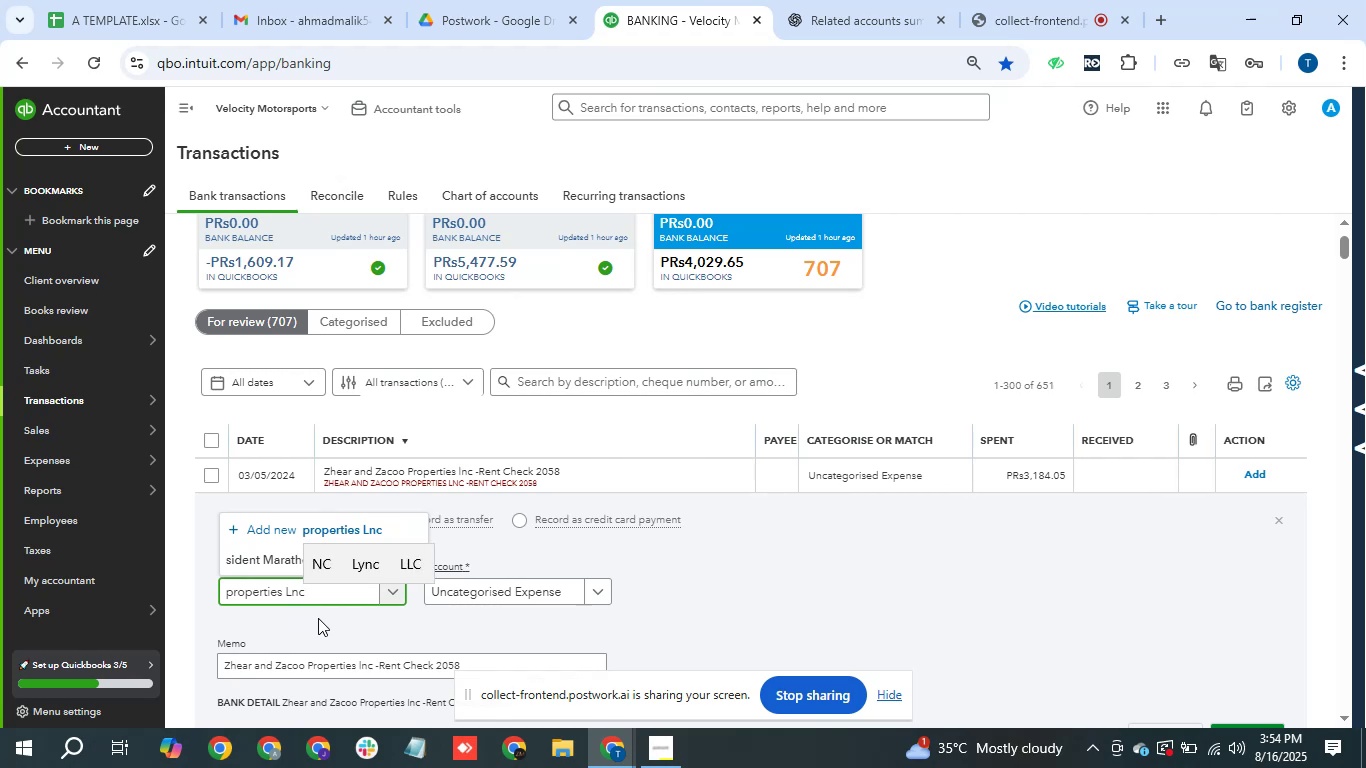 
key(Backspace)
key(Backspace)
key(Backspace)
type(lnc)
 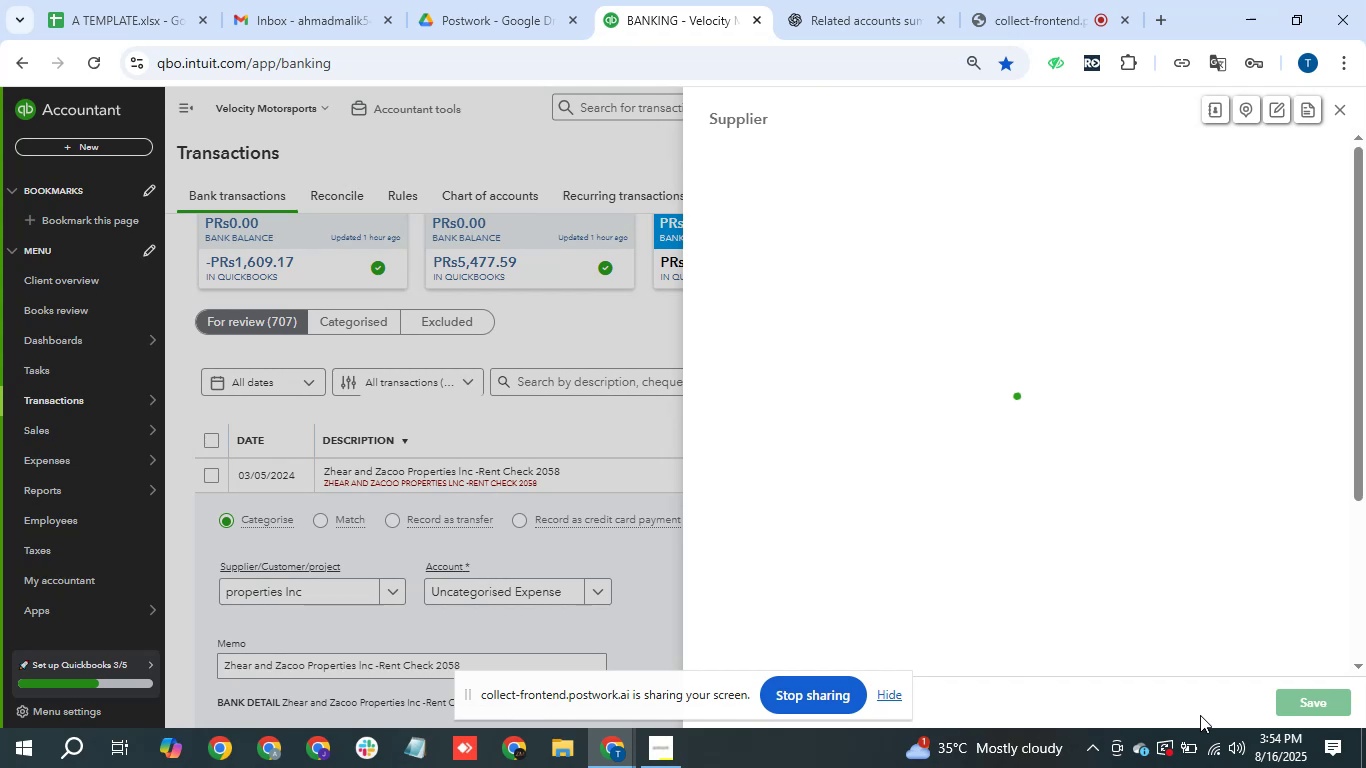 
wait(9.38)
 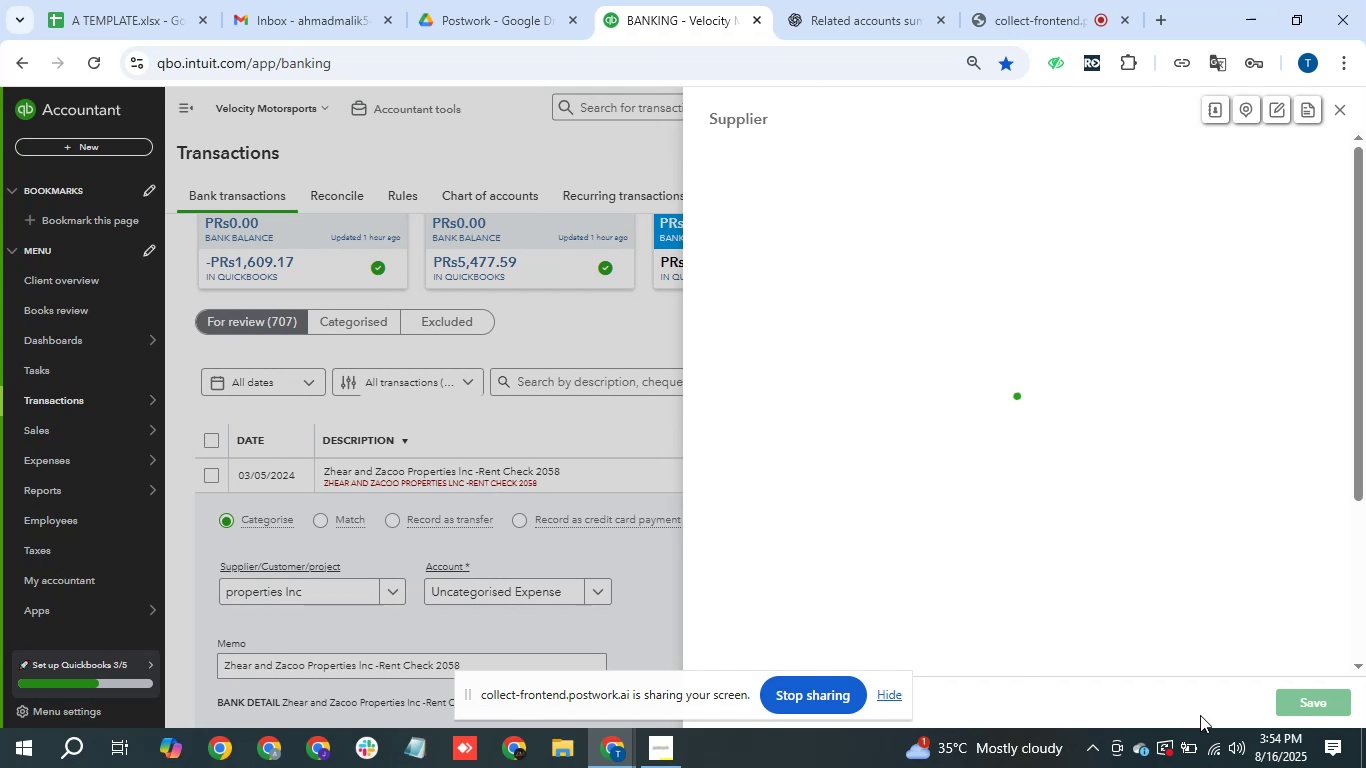 
left_click([1328, 698])
 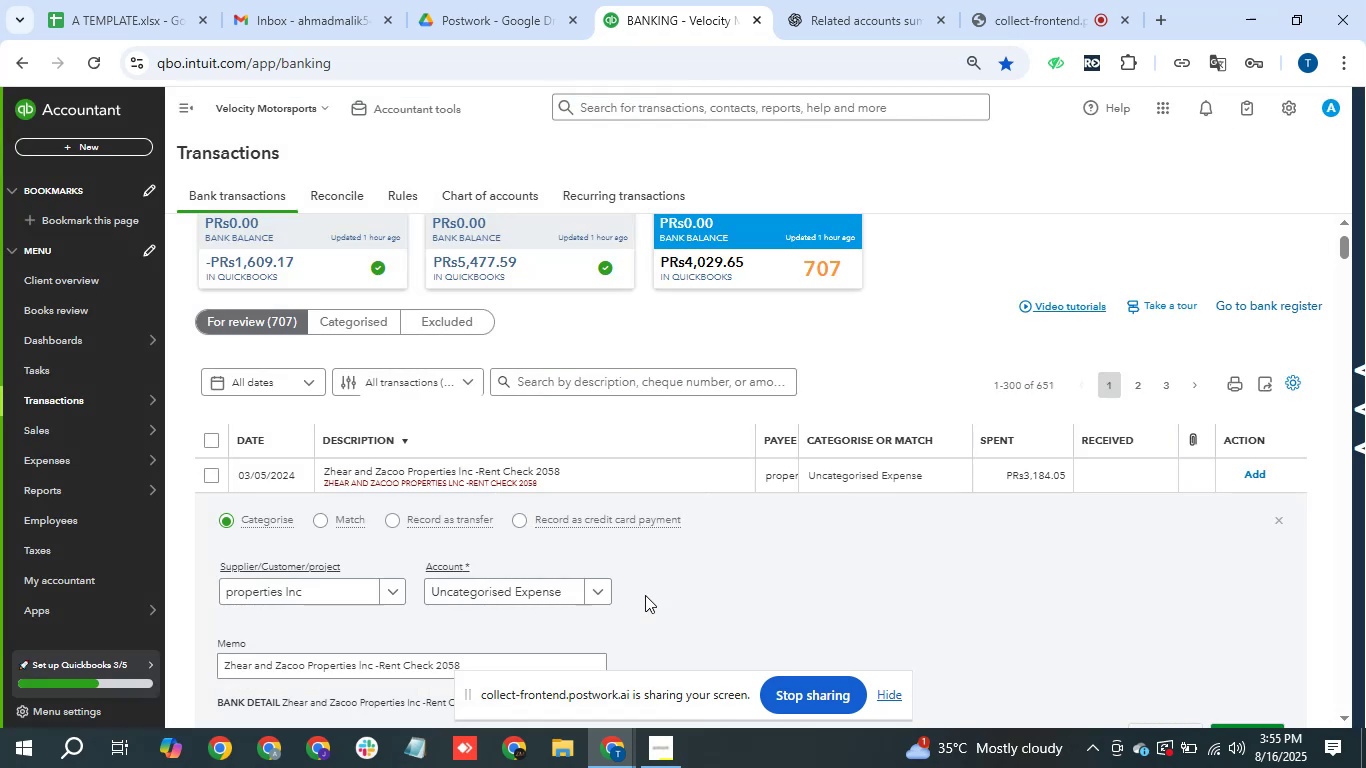 
scroll: coordinate [1100, 616], scroll_direction: down, amount: 1.0
 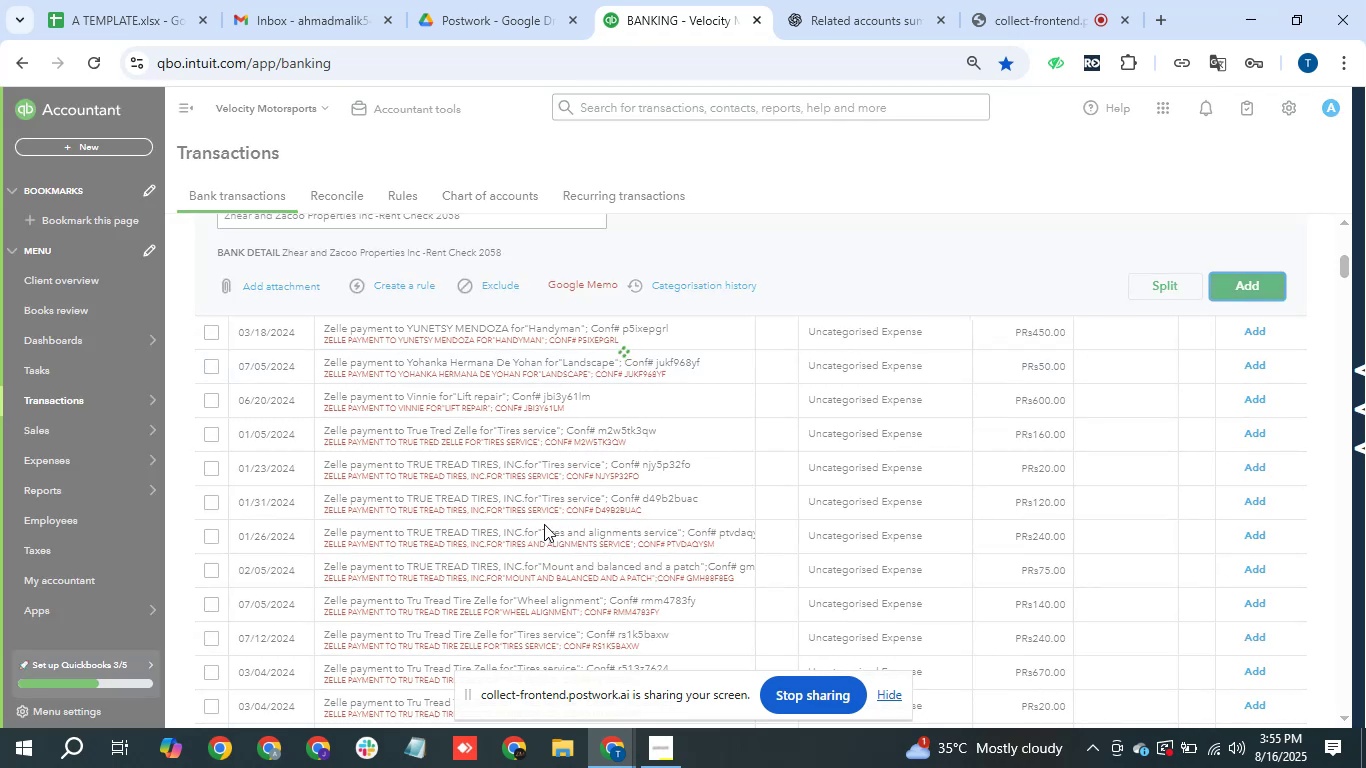 
wait(8.73)
 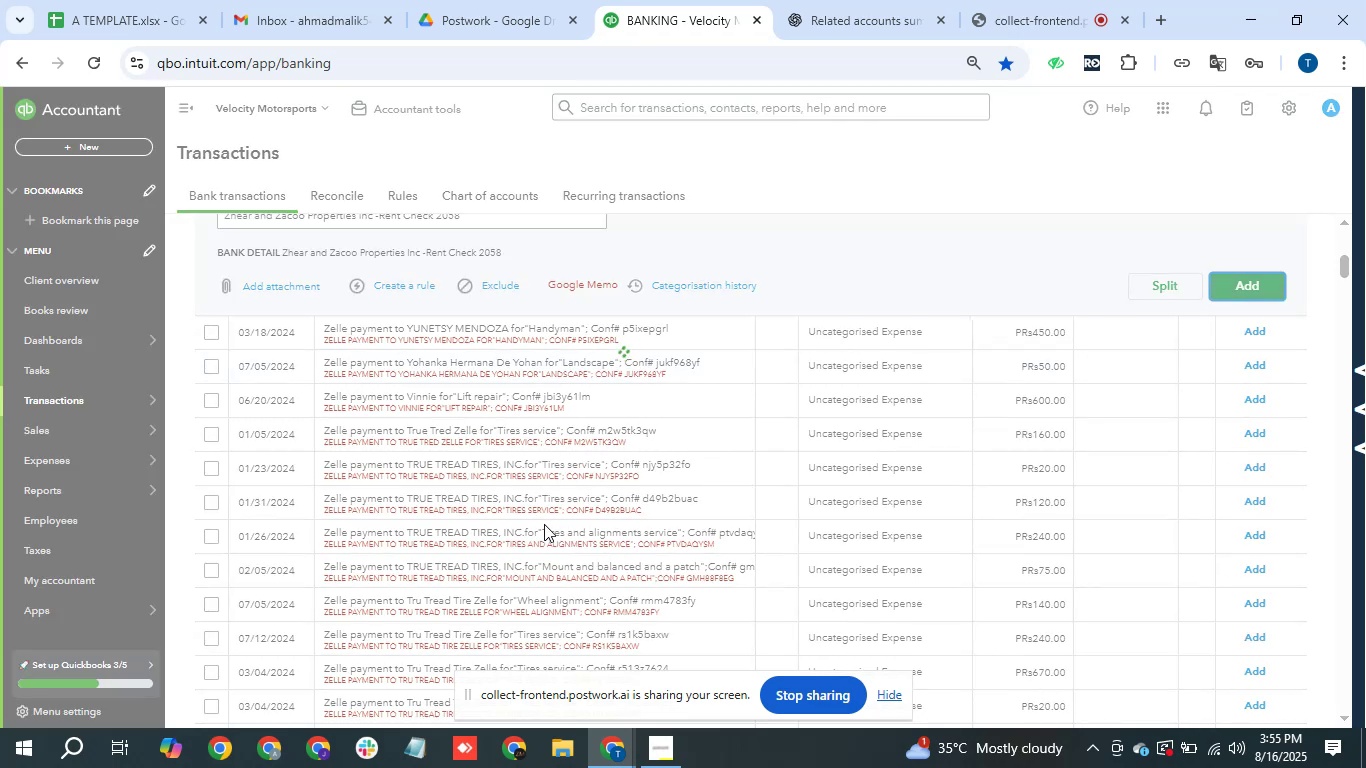 
scroll: coordinate [404, 536], scroll_direction: up, amount: 1.0
 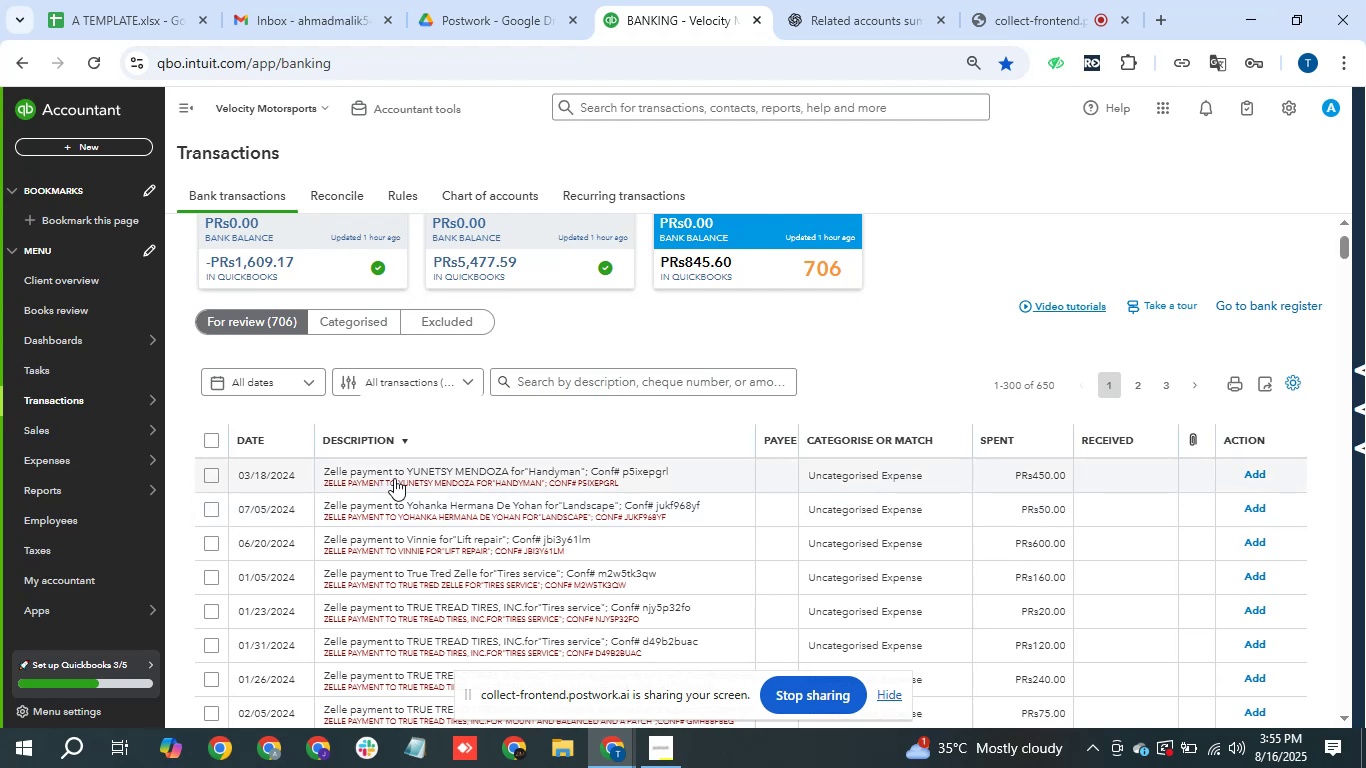 
wait(5.34)
 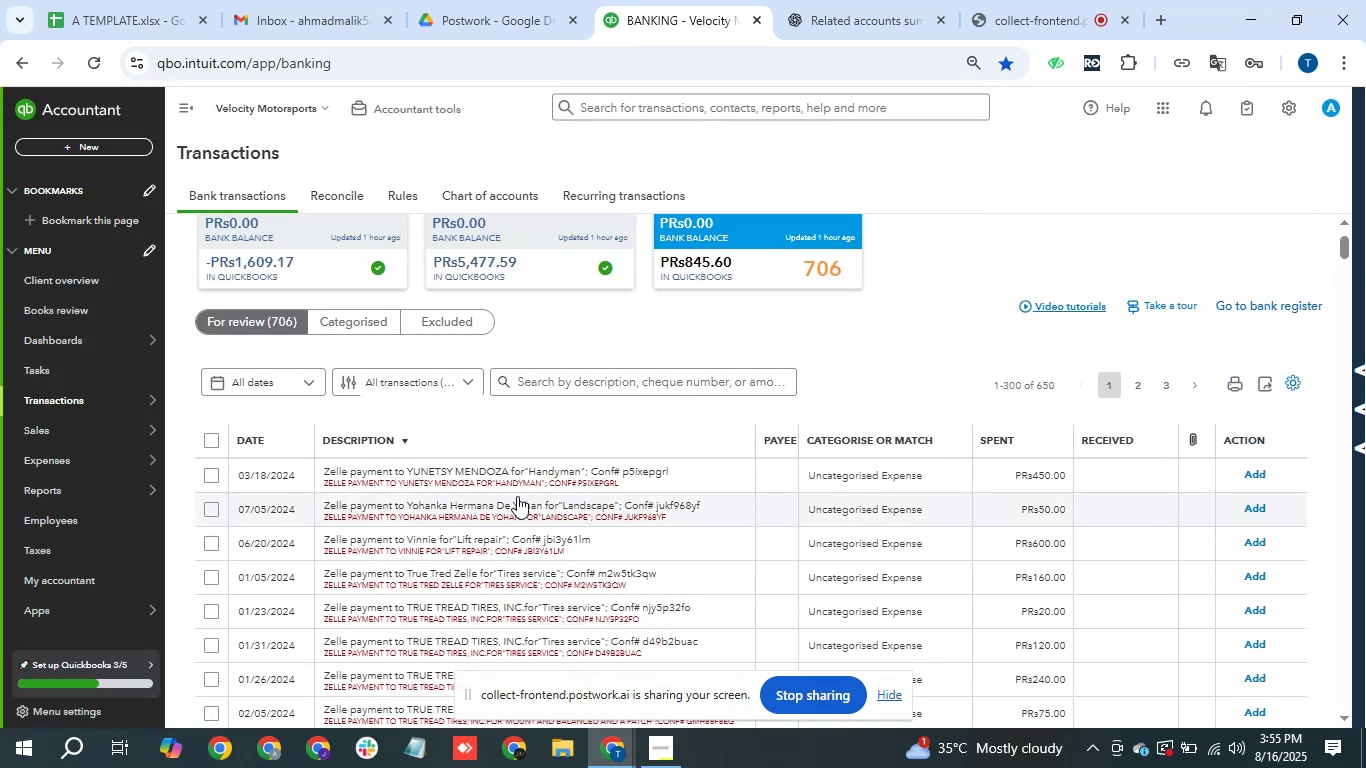 
mouse_move([432, 471])
 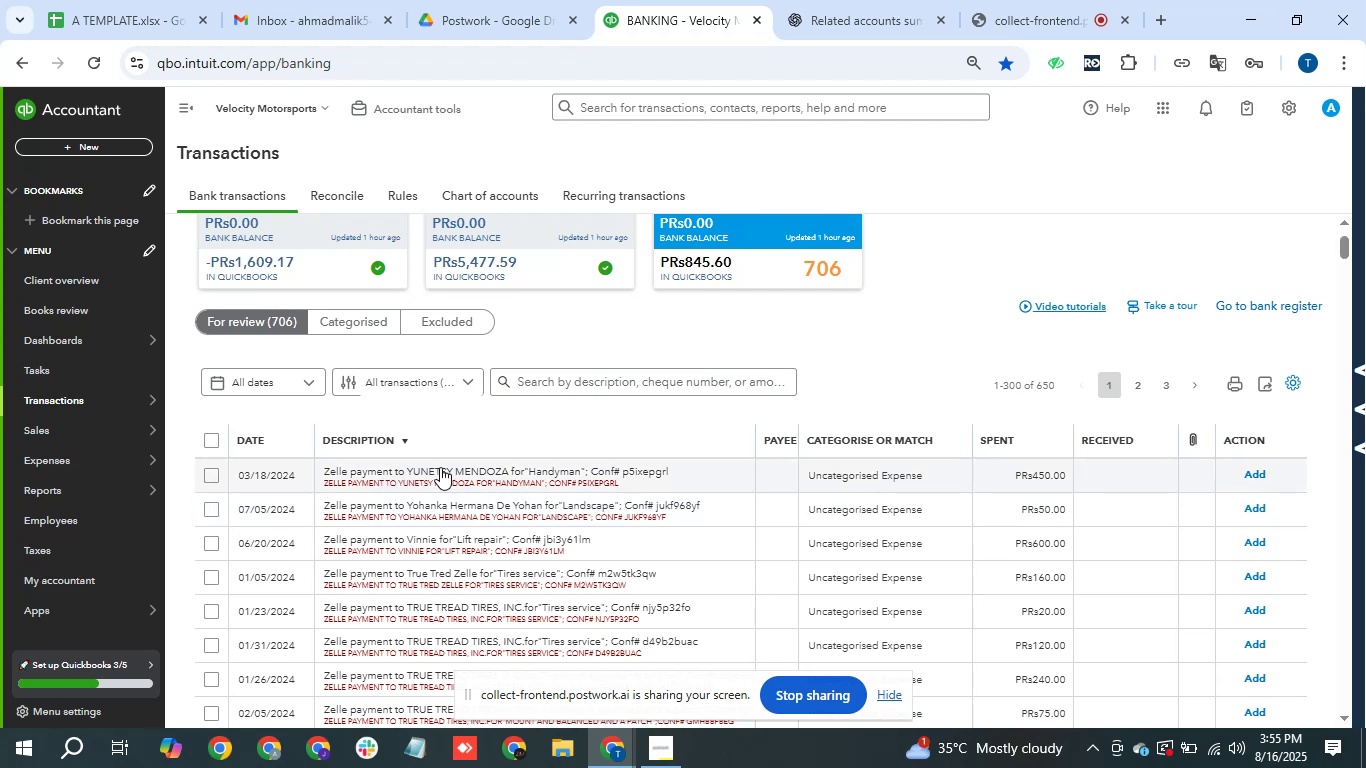 
left_click([443, 466])
 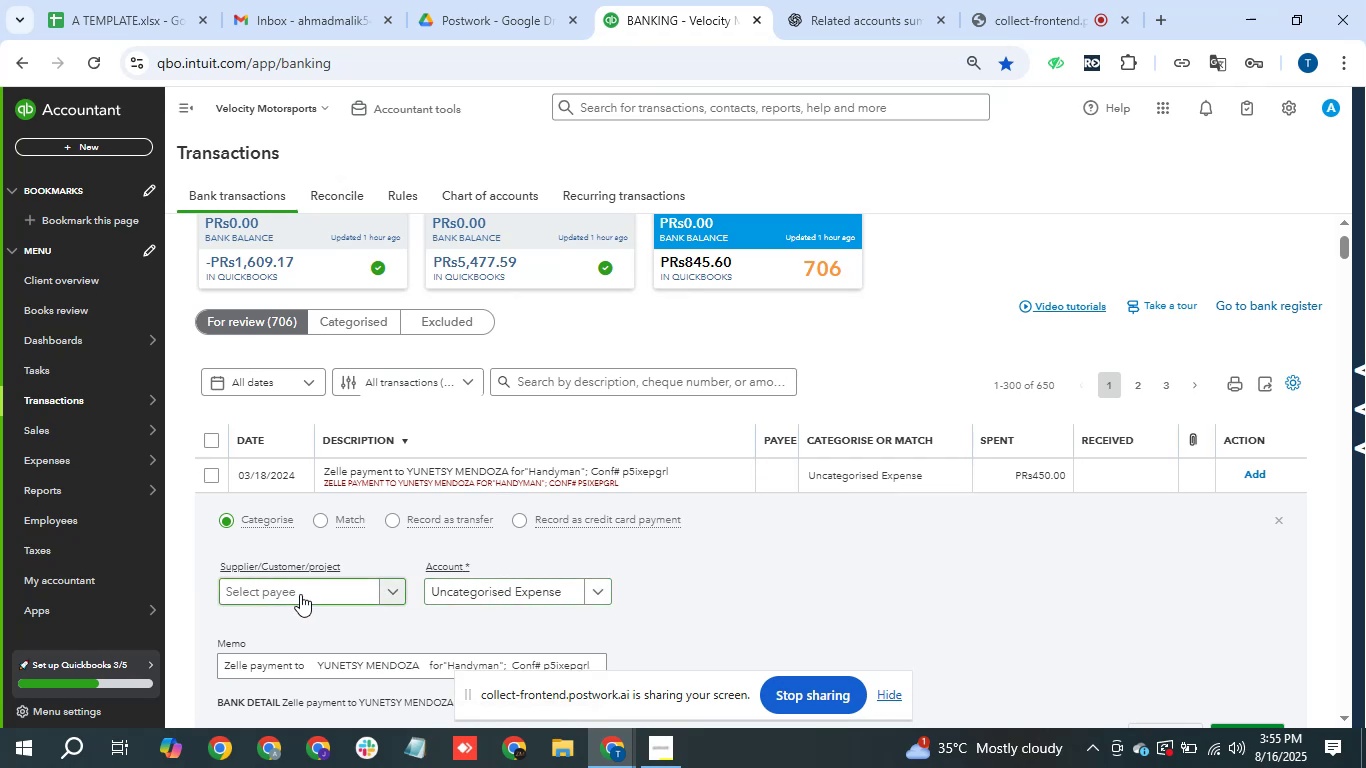 
left_click([297, 594])
 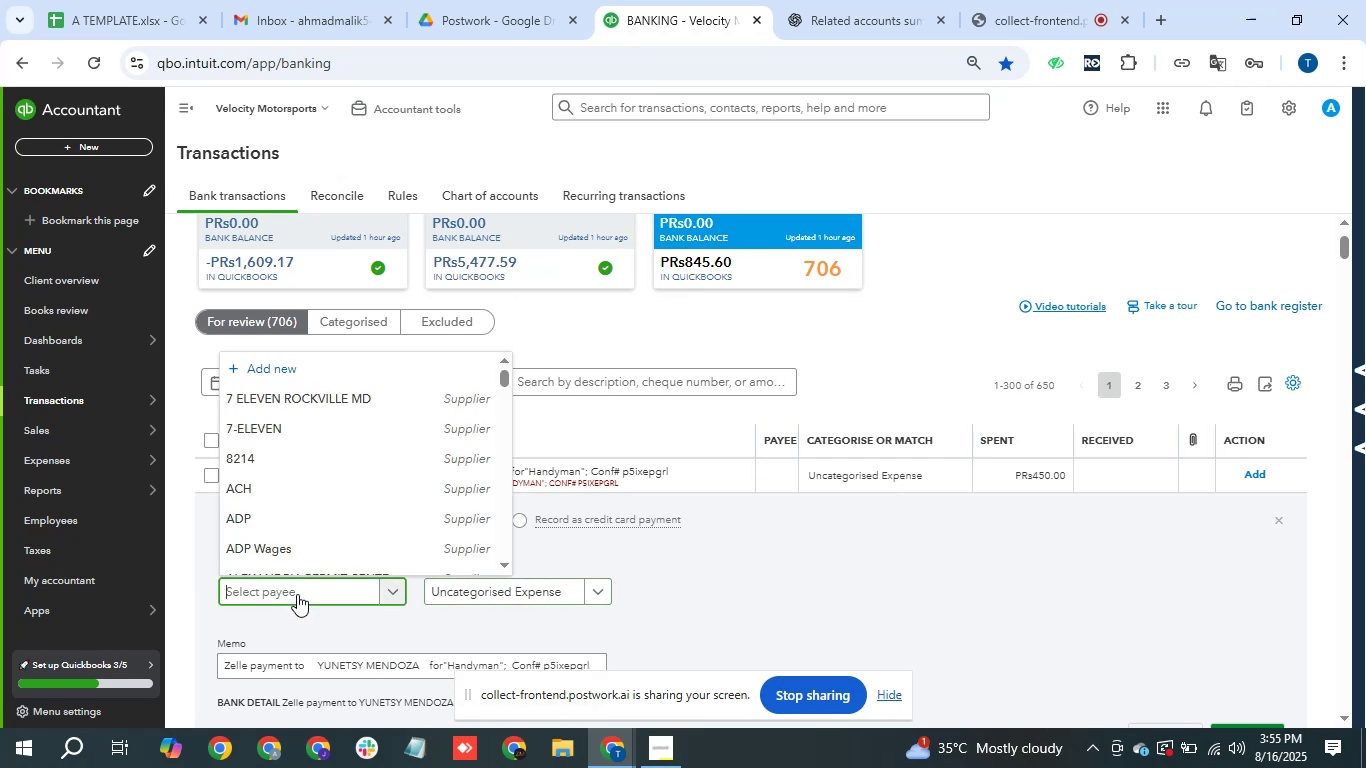 
type(zelle)
 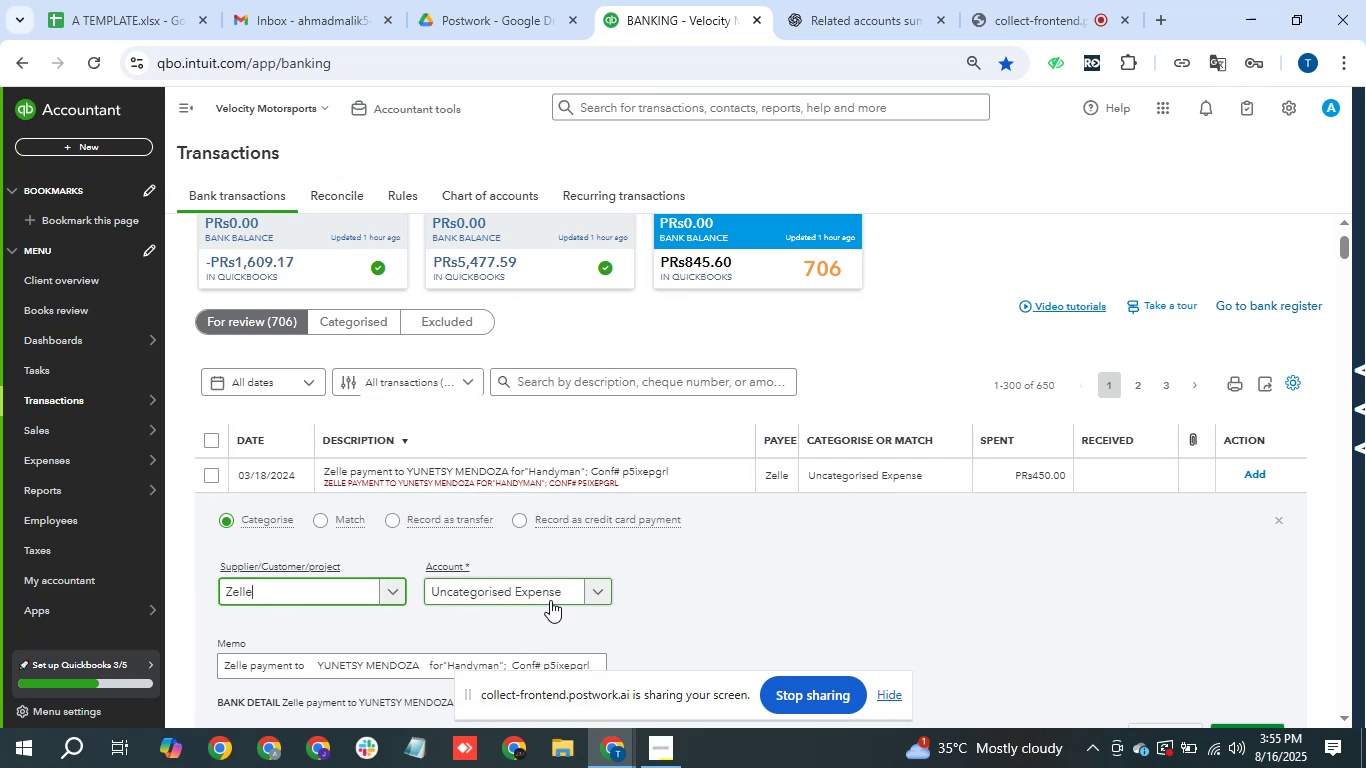 
wait(6.78)
 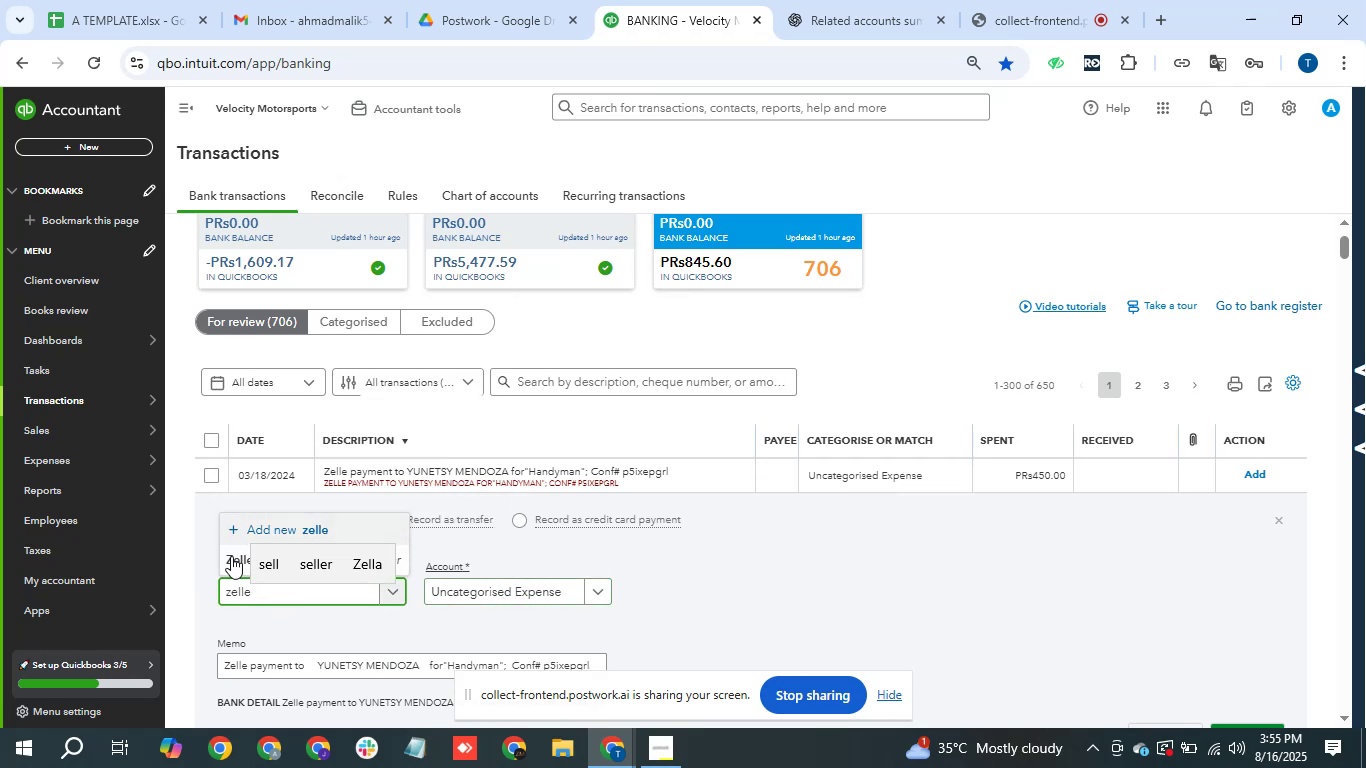 
left_click([557, 595])
 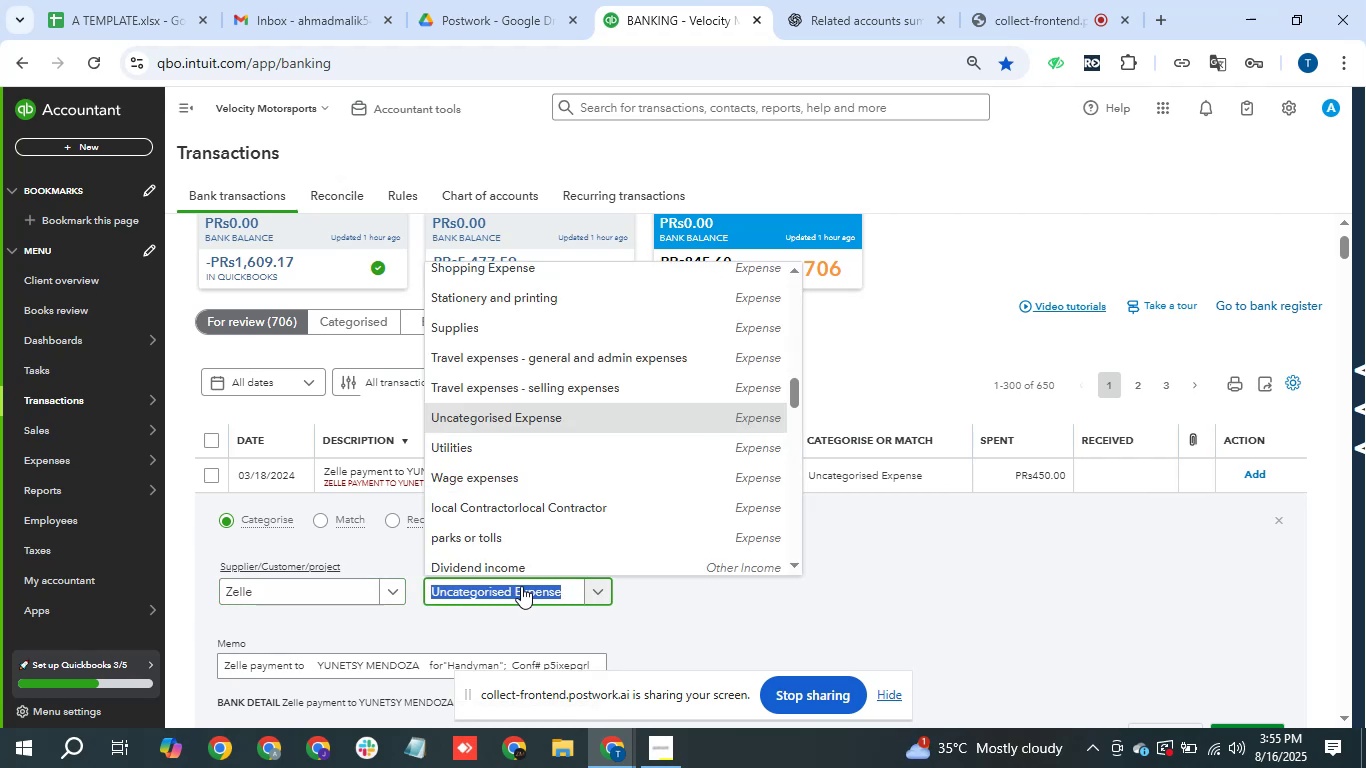 
wait(13.76)
 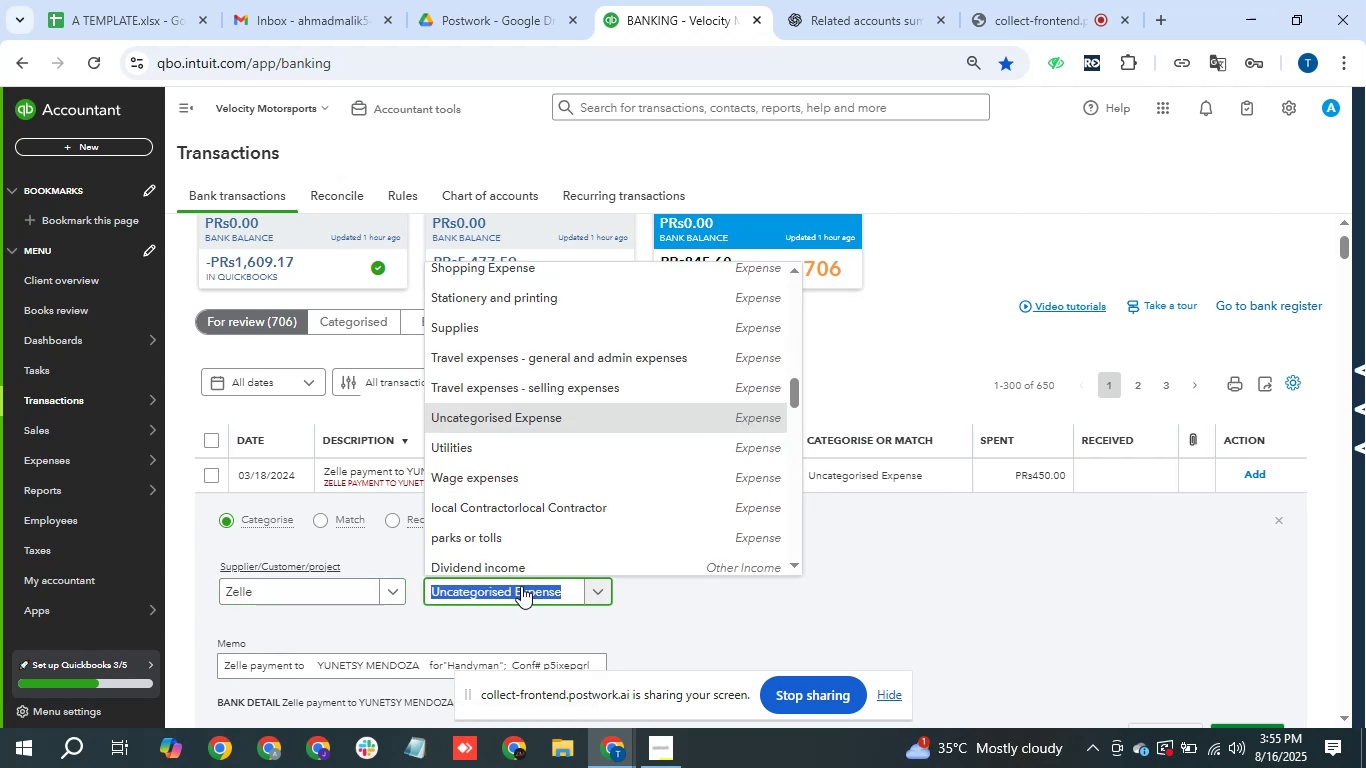 
scroll: coordinate [957, 575], scroll_direction: down, amount: 1.0
 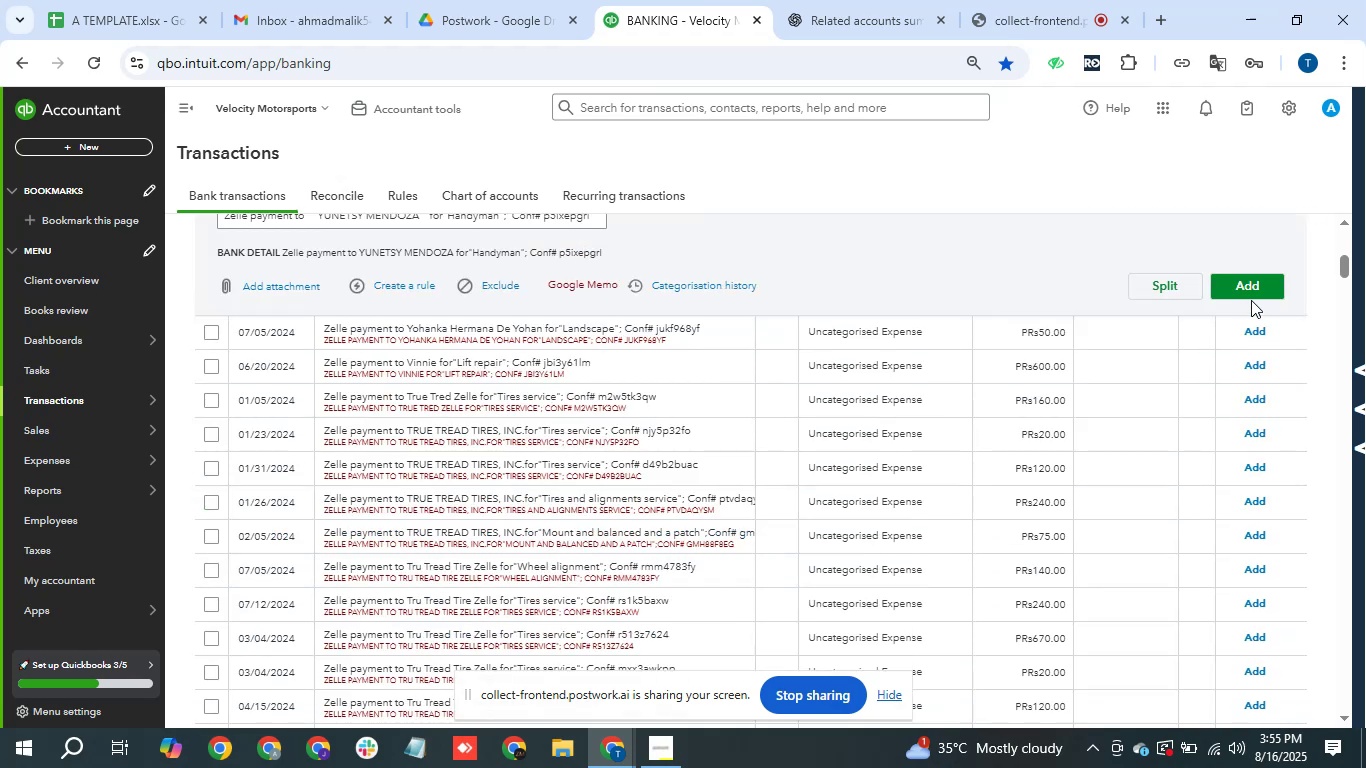 
left_click([1258, 284])
 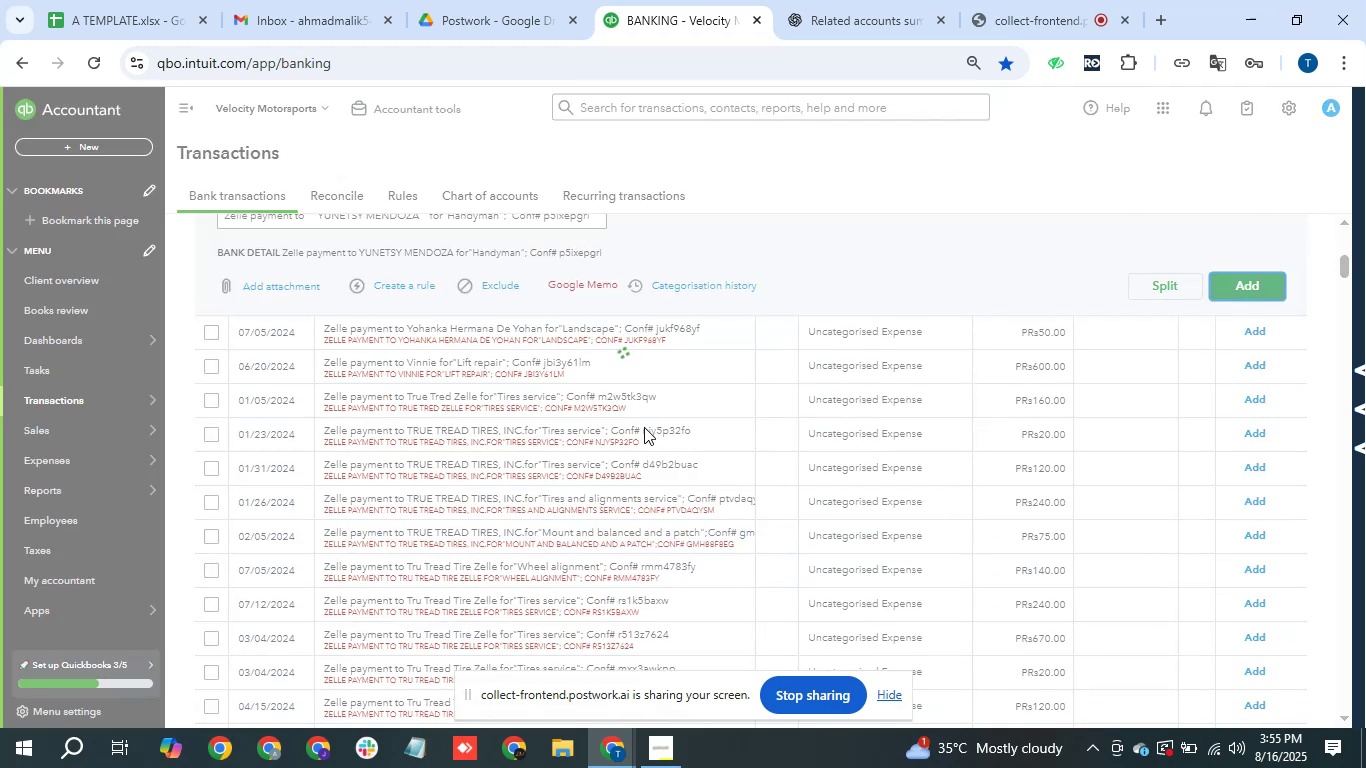 
scroll: coordinate [626, 418], scroll_direction: up, amount: 2.0
 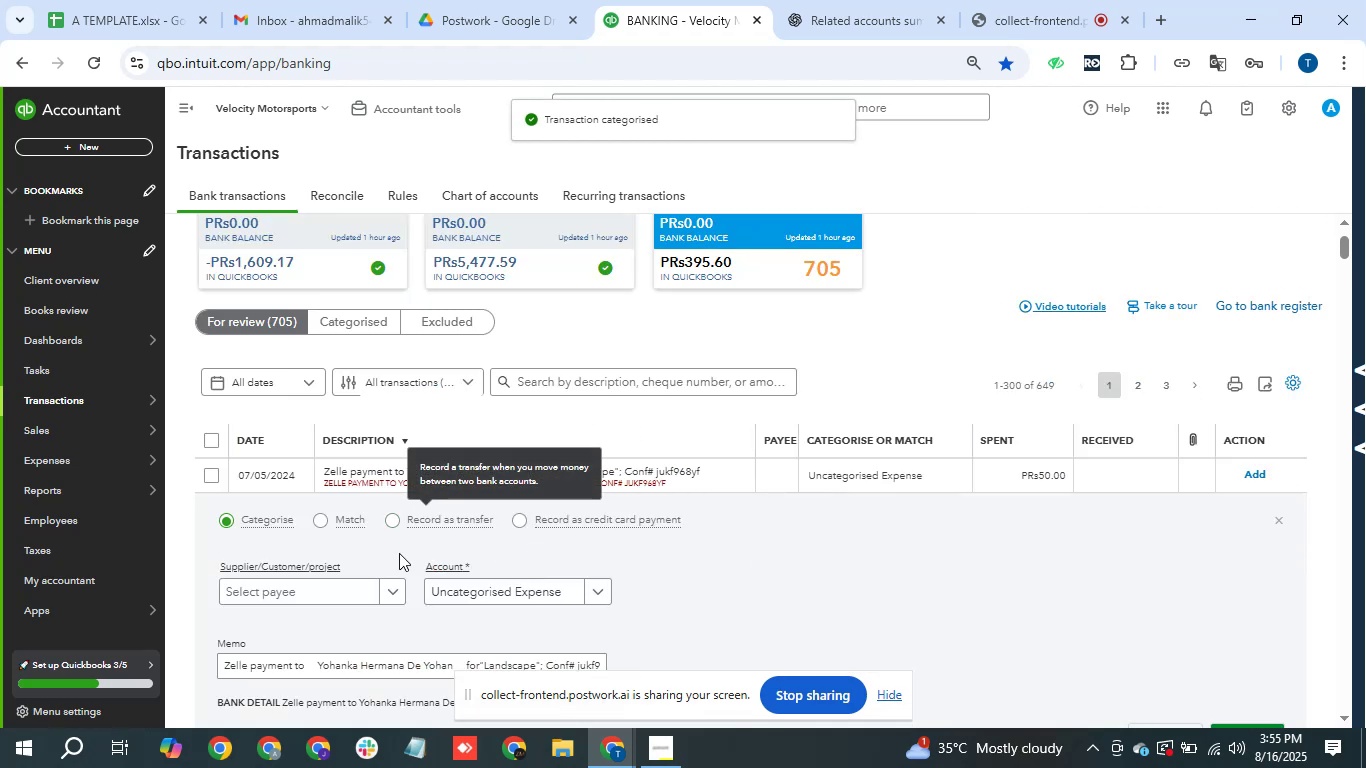 
double_click([348, 591])
 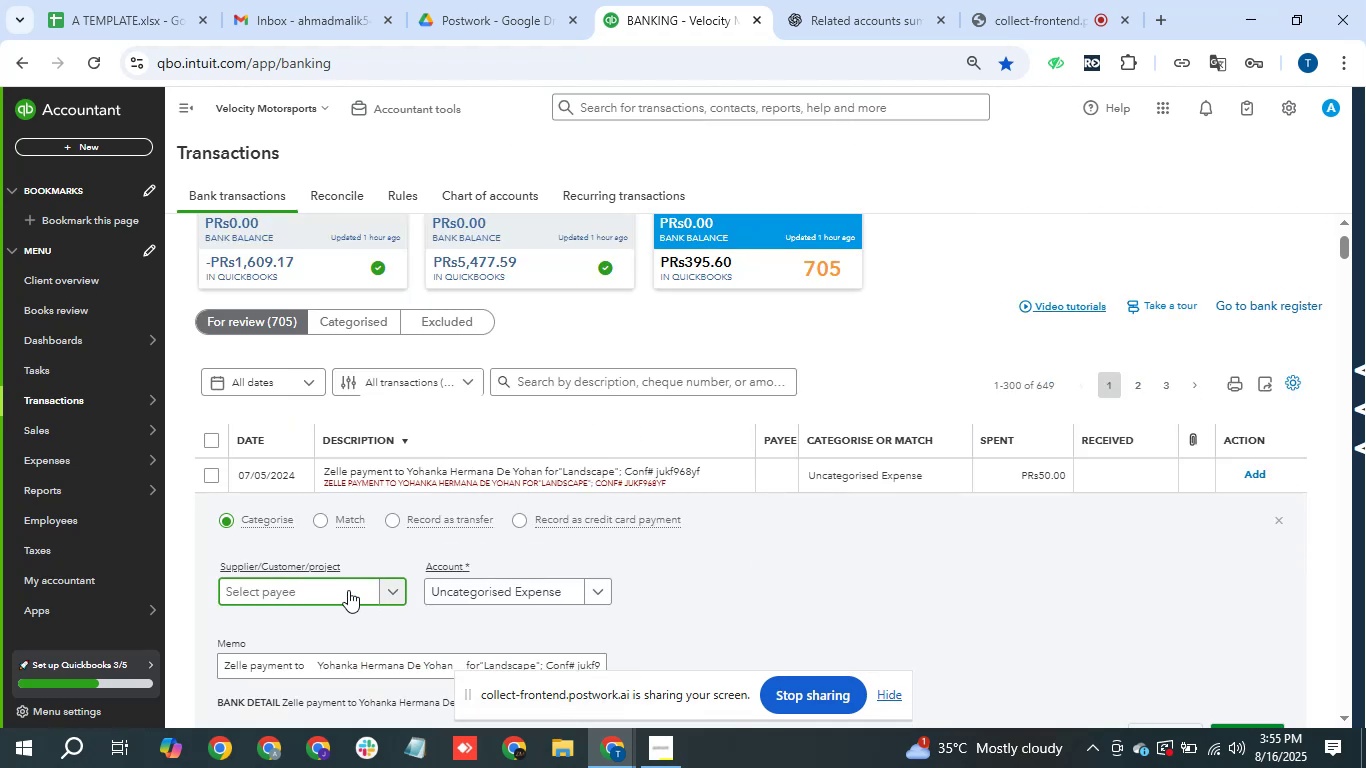 
type(zelle)
 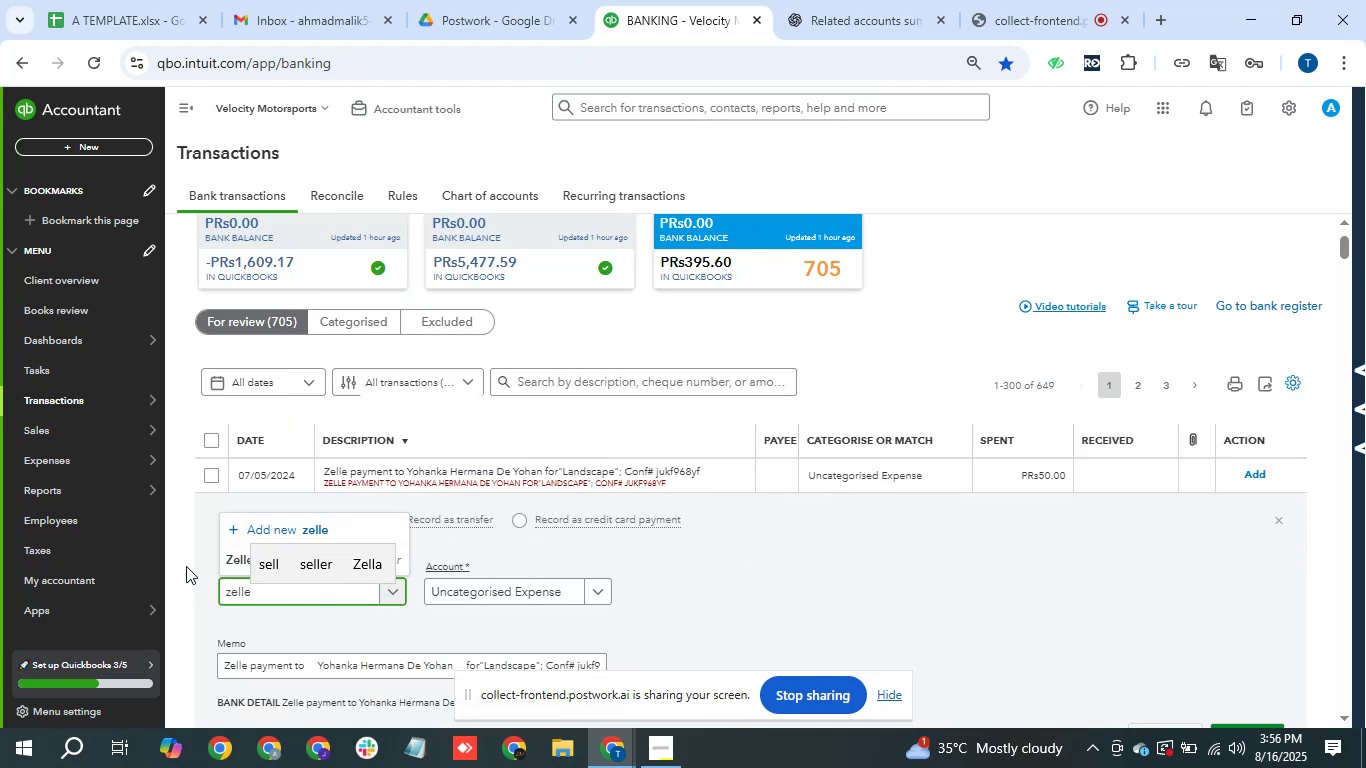 
left_click([227, 561])
 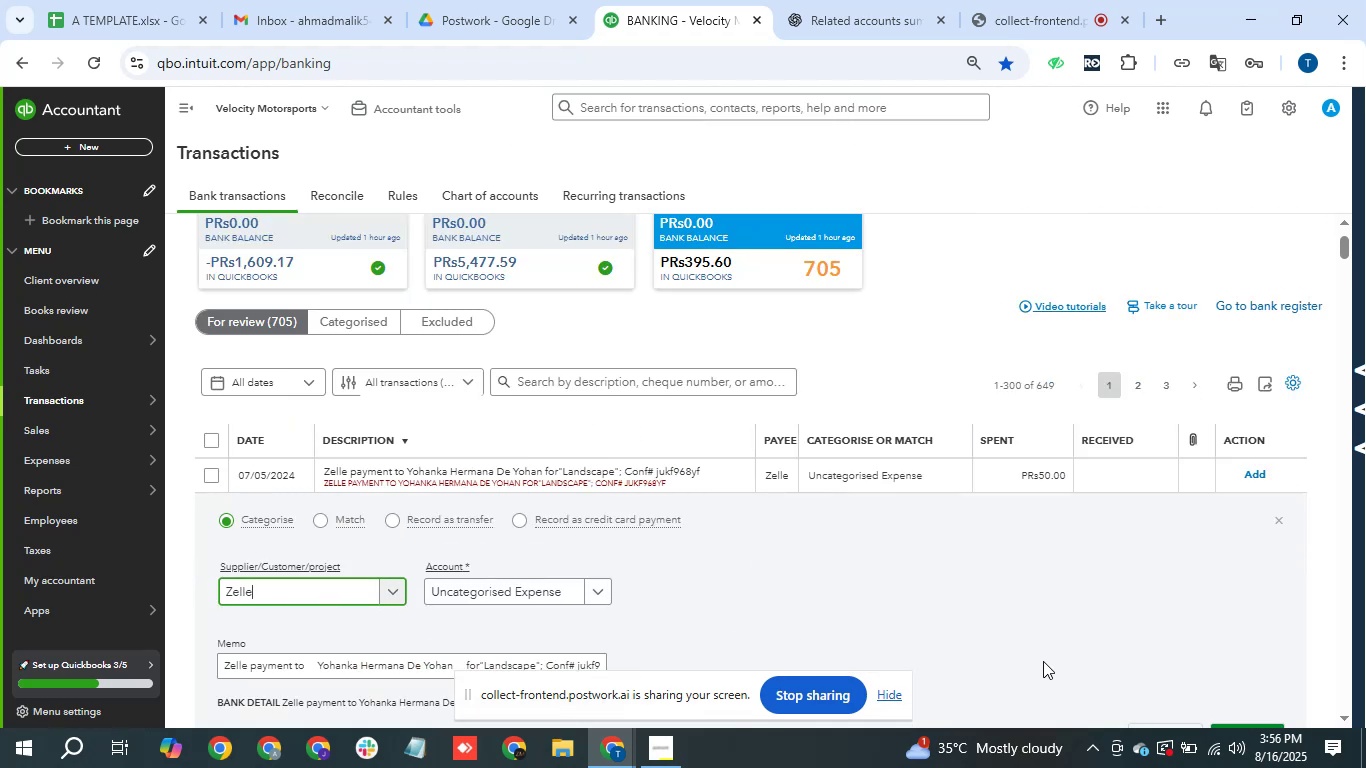 
scroll: coordinate [1125, 627], scroll_direction: down, amount: 1.0
 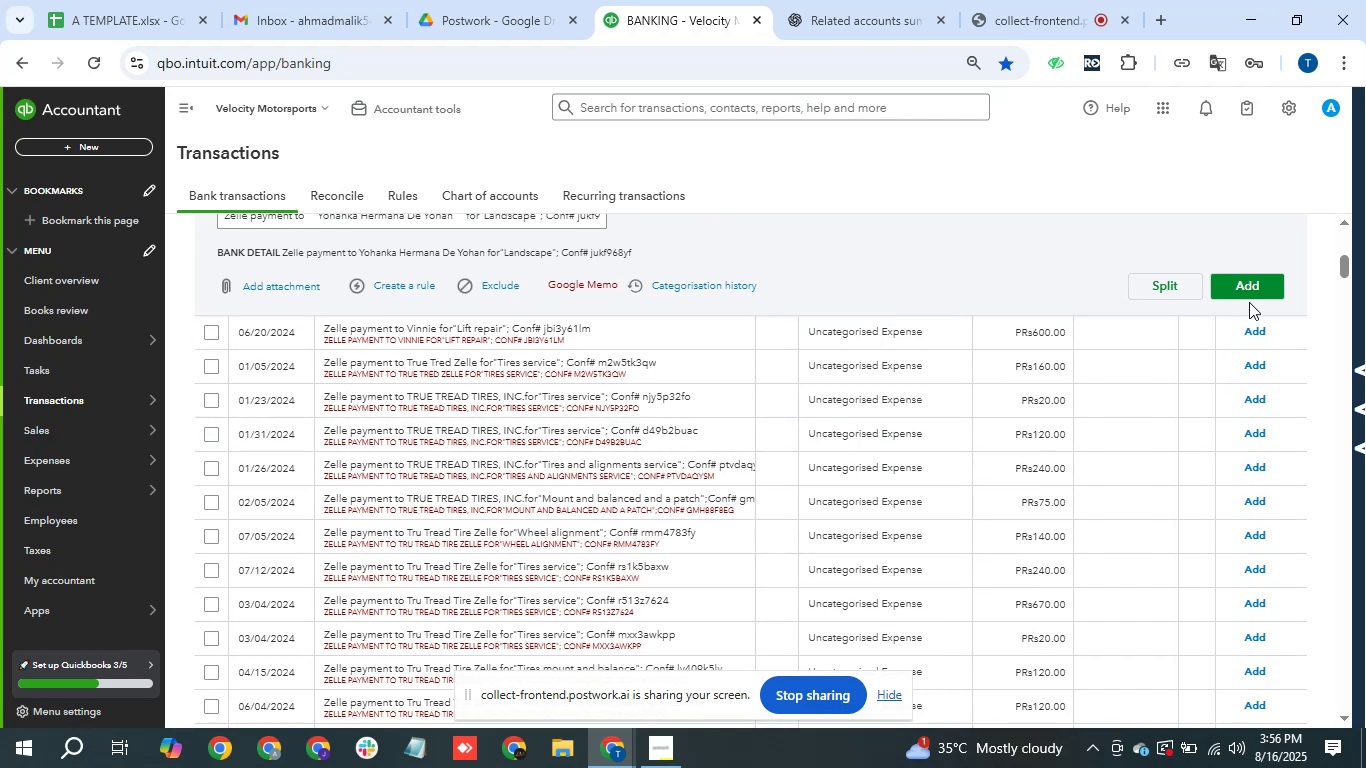 
left_click([1251, 295])
 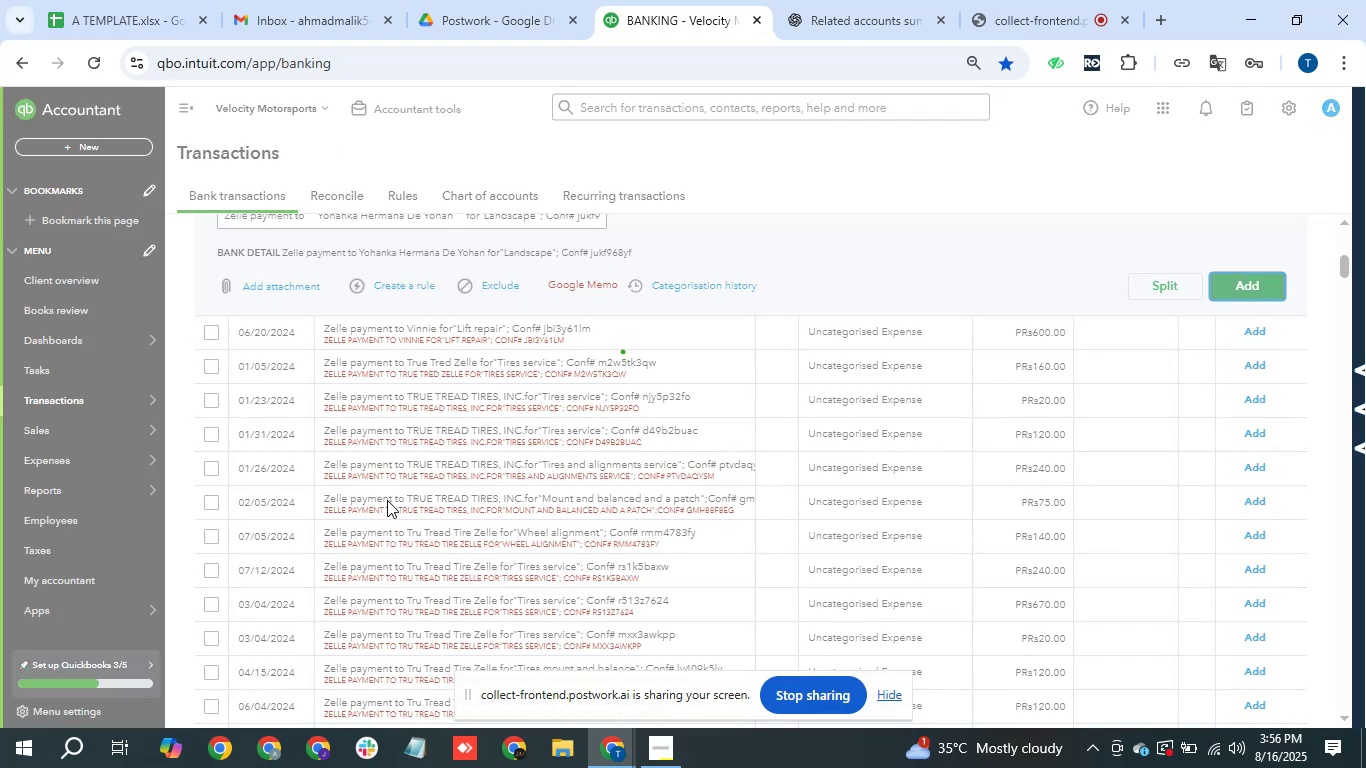 
scroll: coordinate [405, 488], scroll_direction: up, amount: 1.0
 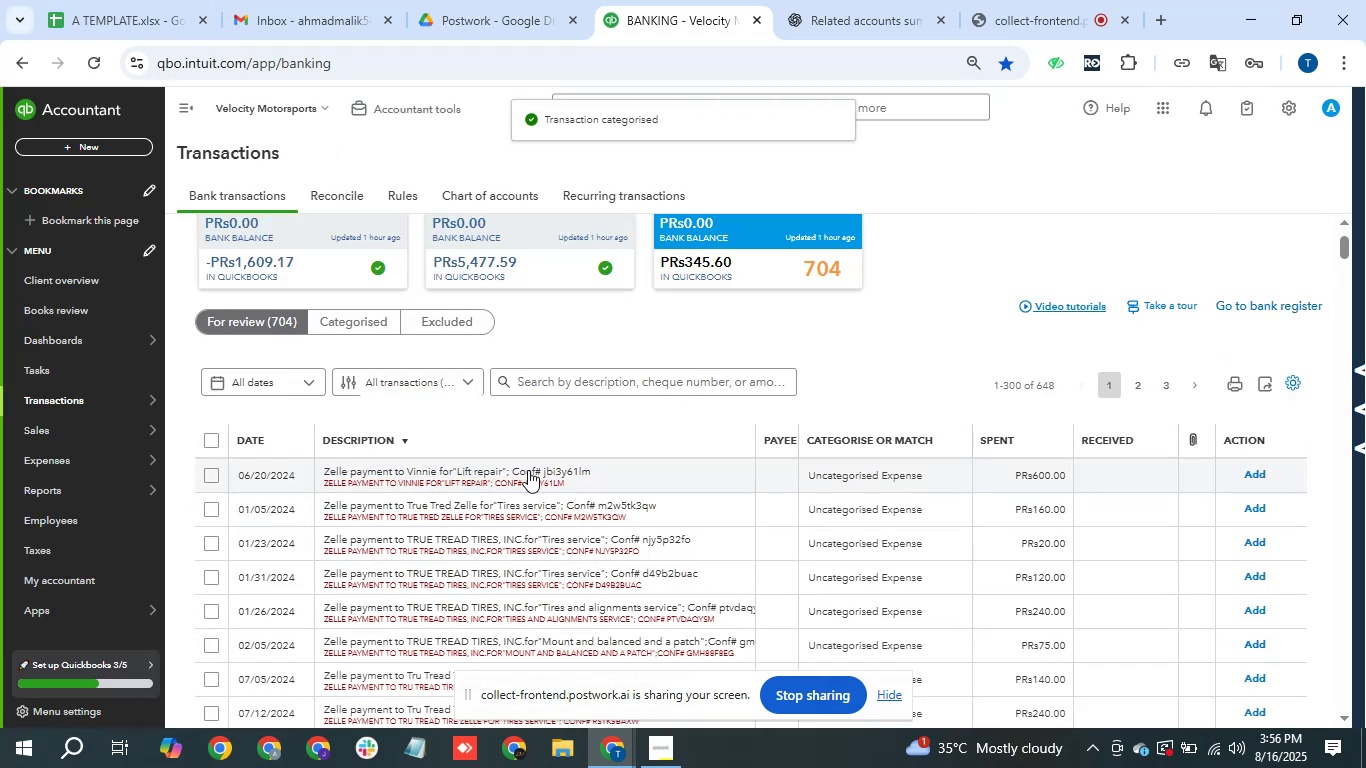 
left_click([538, 470])
 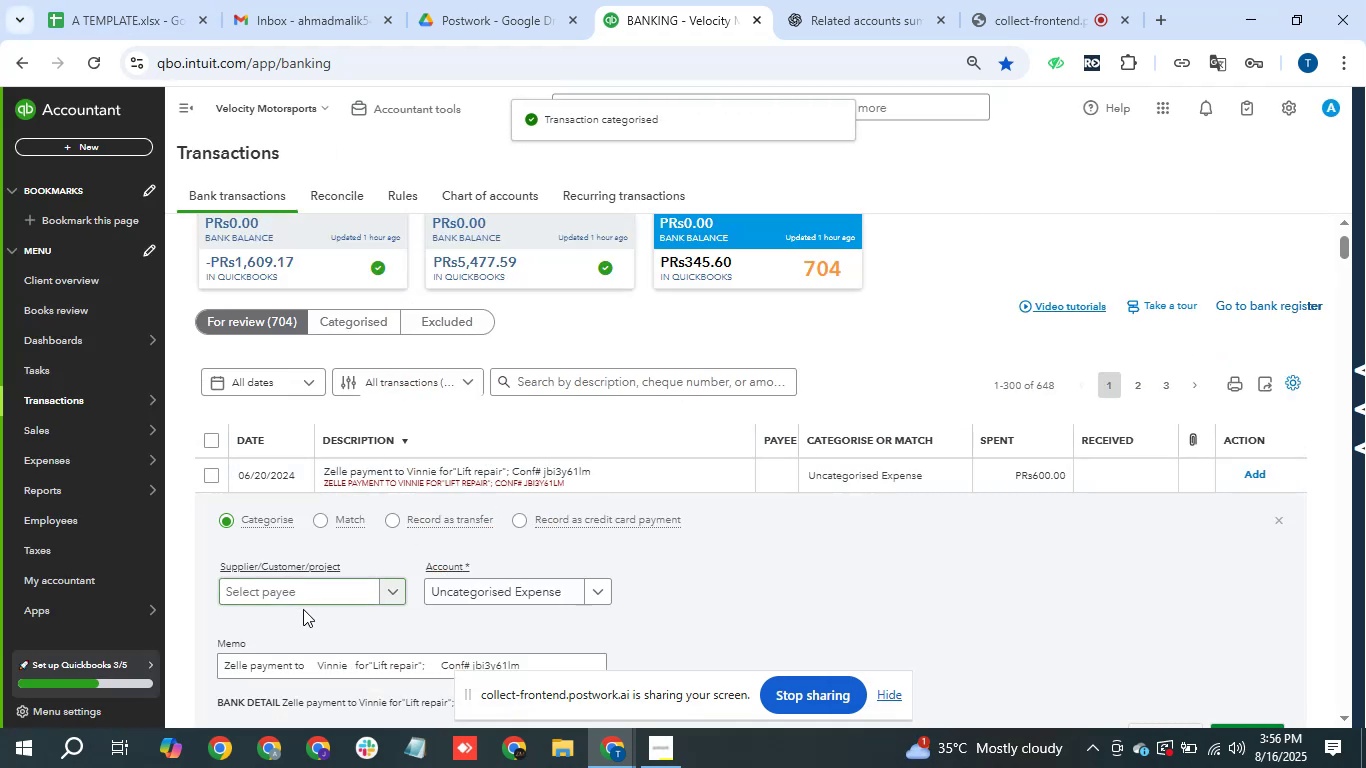 
left_click([313, 589])
 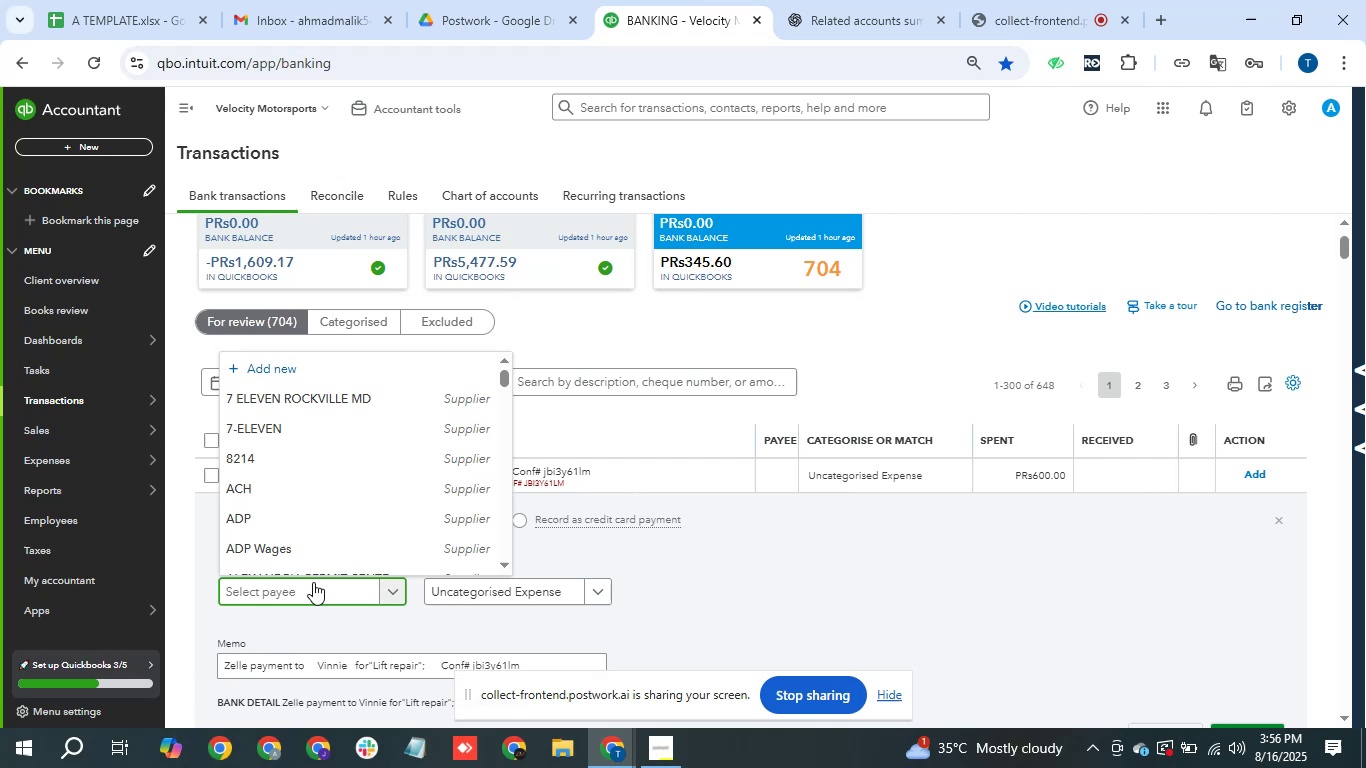 
type(zelle)
 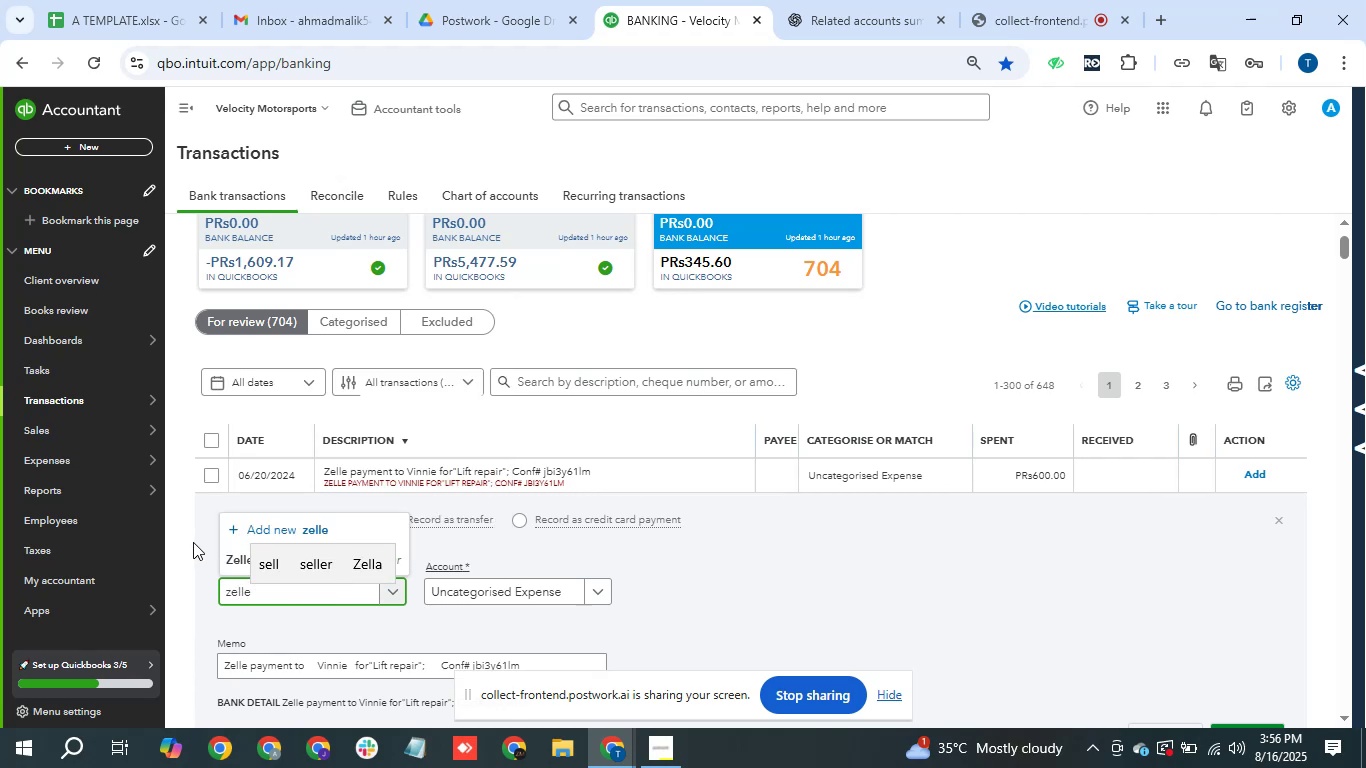 
left_click([226, 559])
 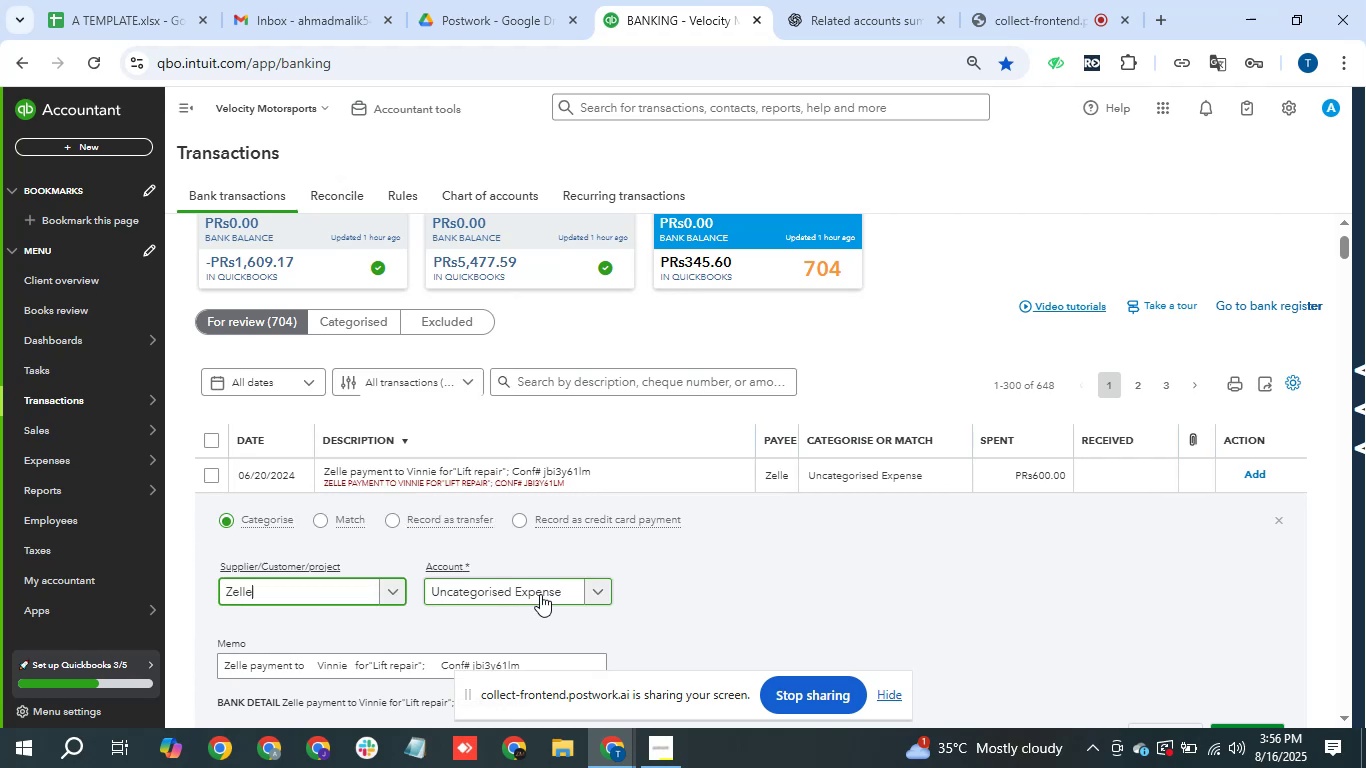 
left_click([541, 593])
 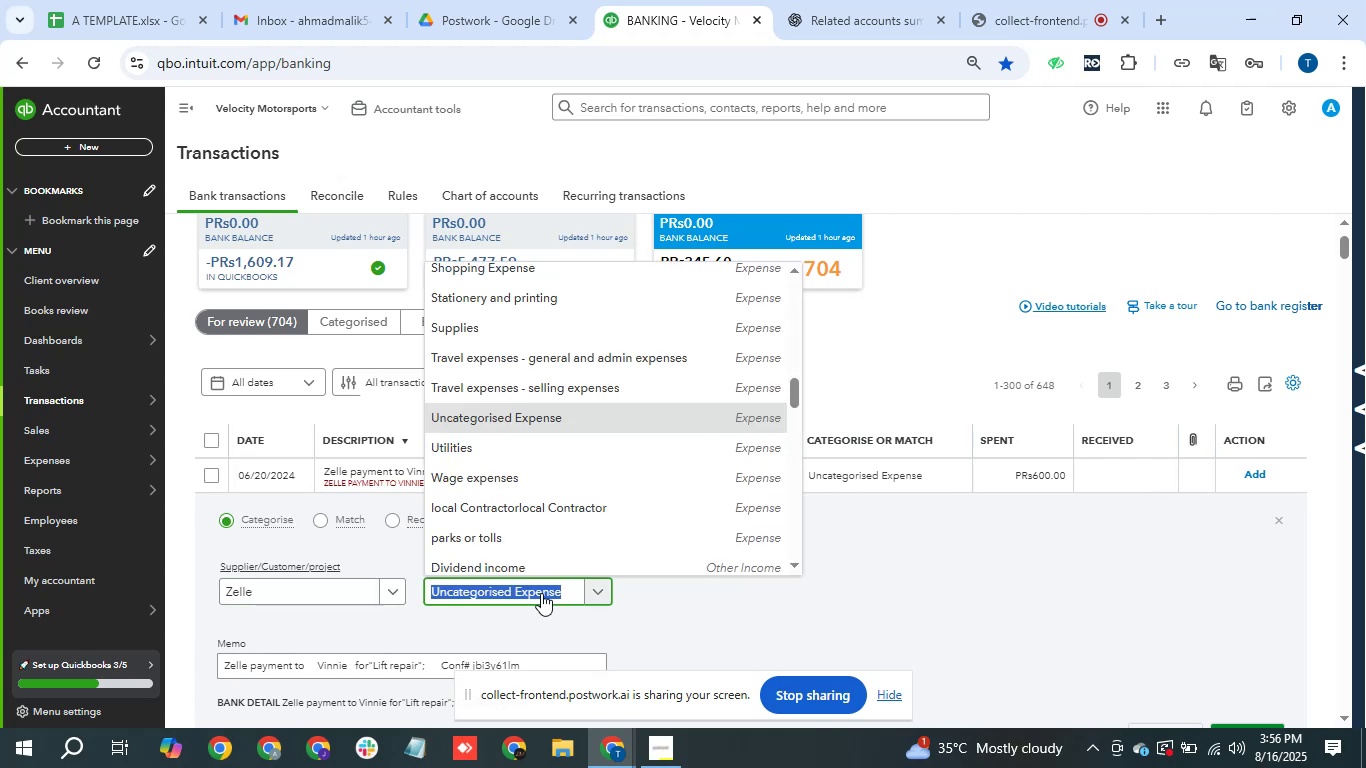 
type(repair)
 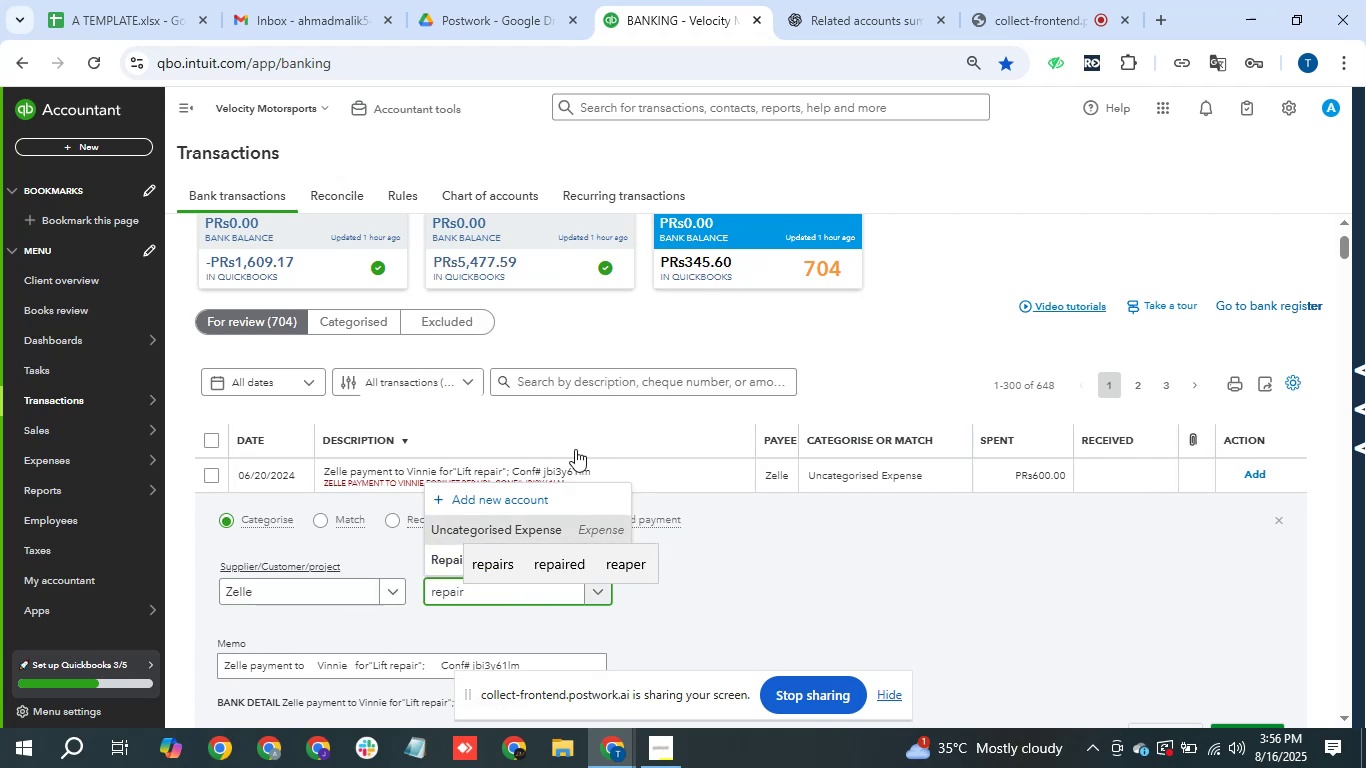 
left_click([443, 558])
 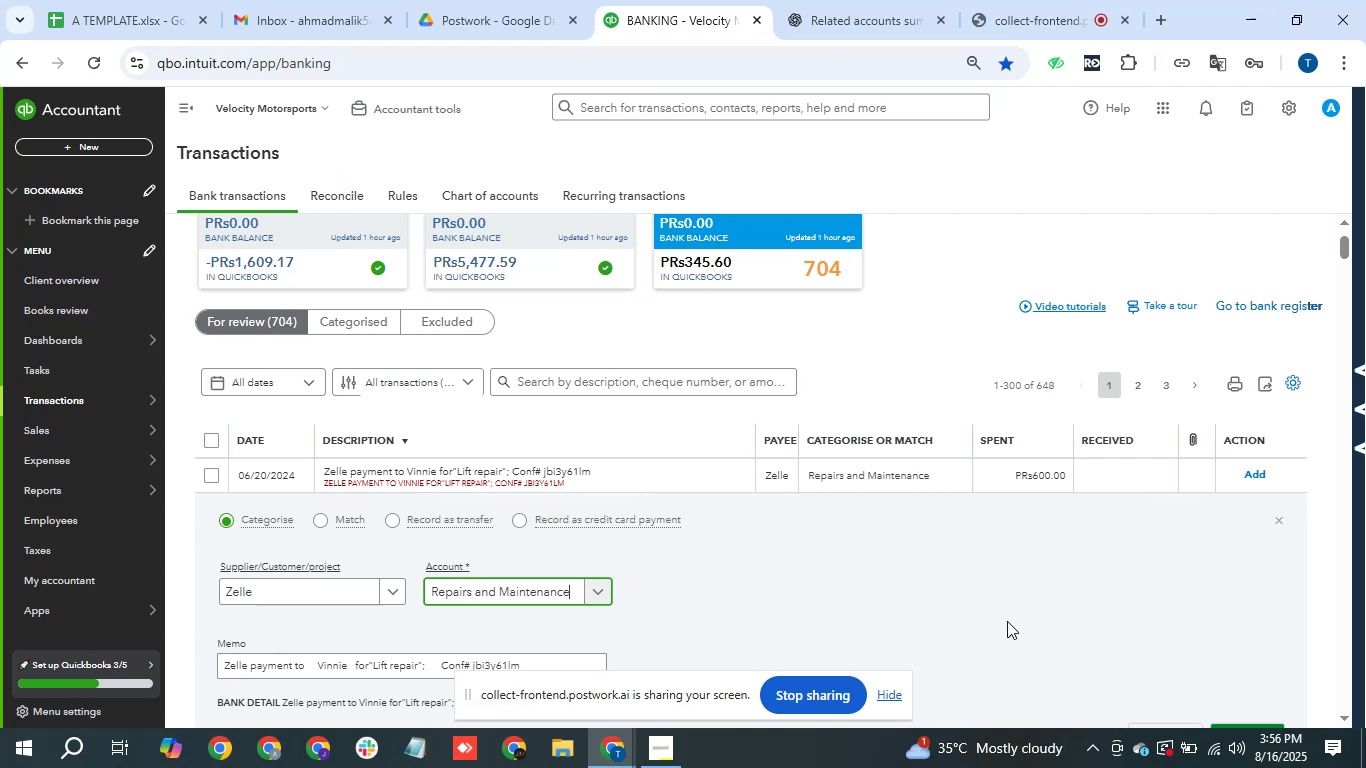 
scroll: coordinate [988, 619], scroll_direction: down, amount: 1.0
 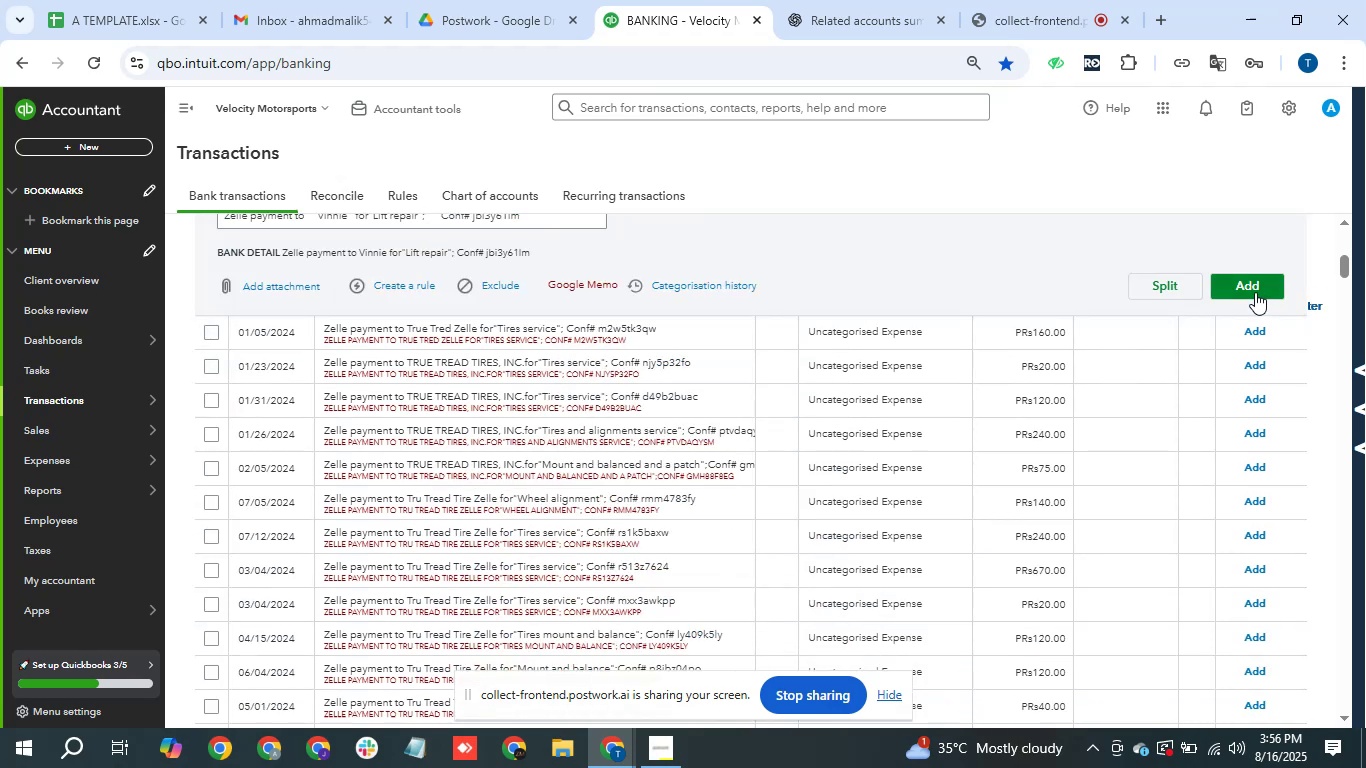 
left_click([1255, 286])
 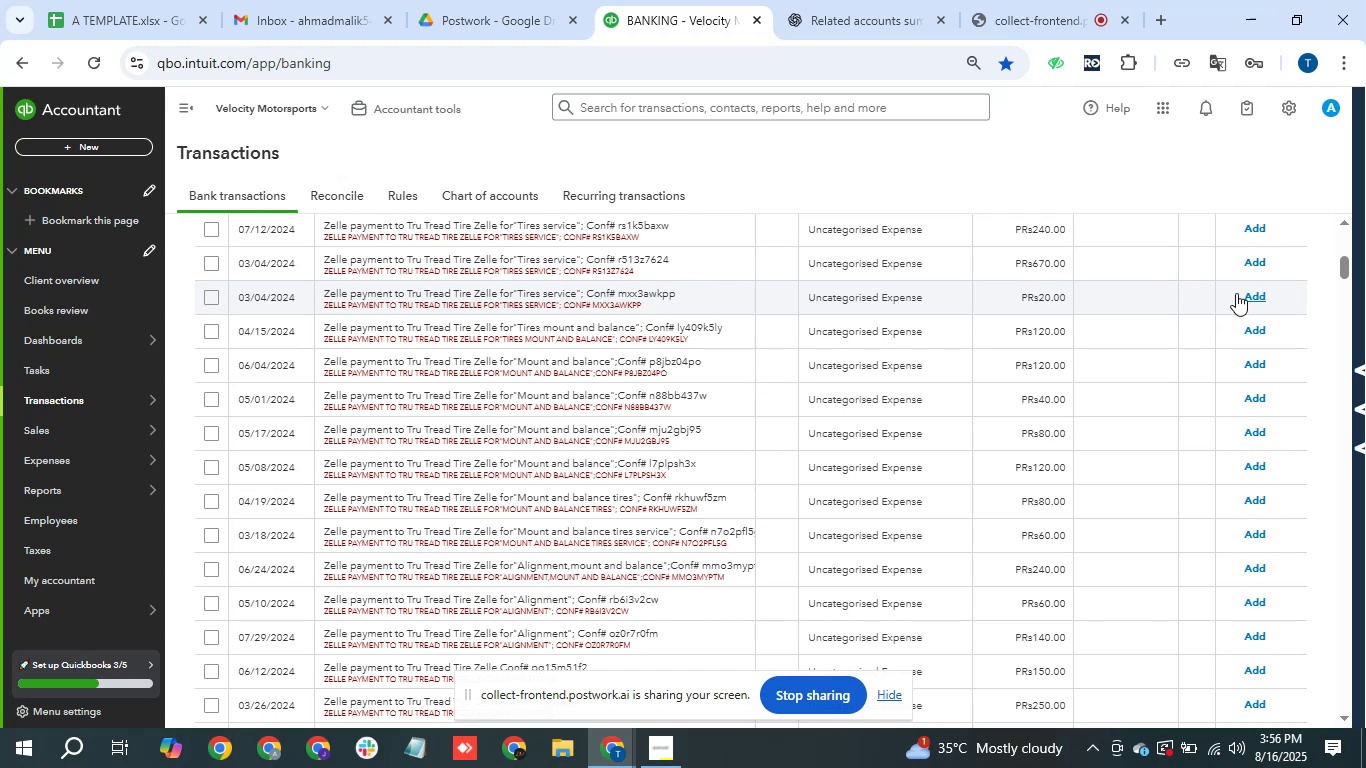 
wait(26.32)
 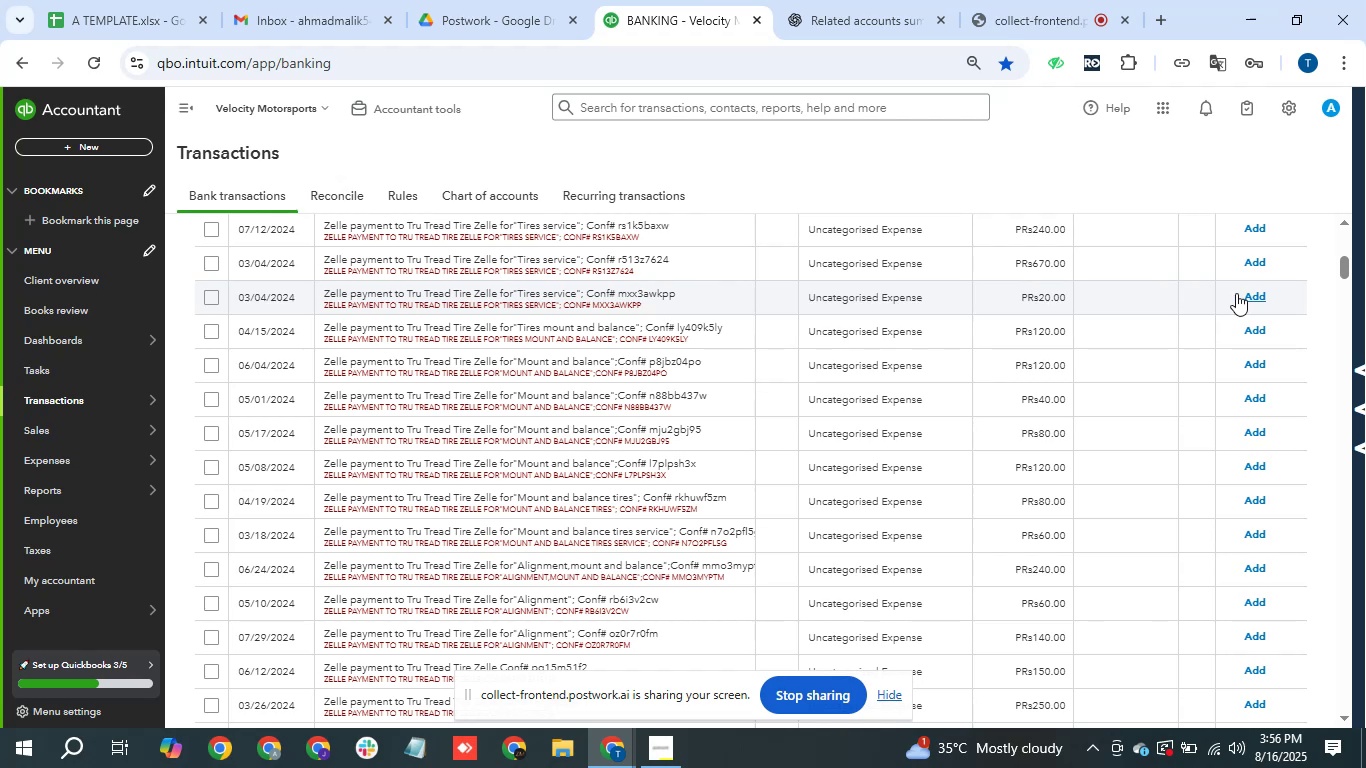 
scroll: coordinate [877, 492], scroll_direction: up, amount: 1.0
 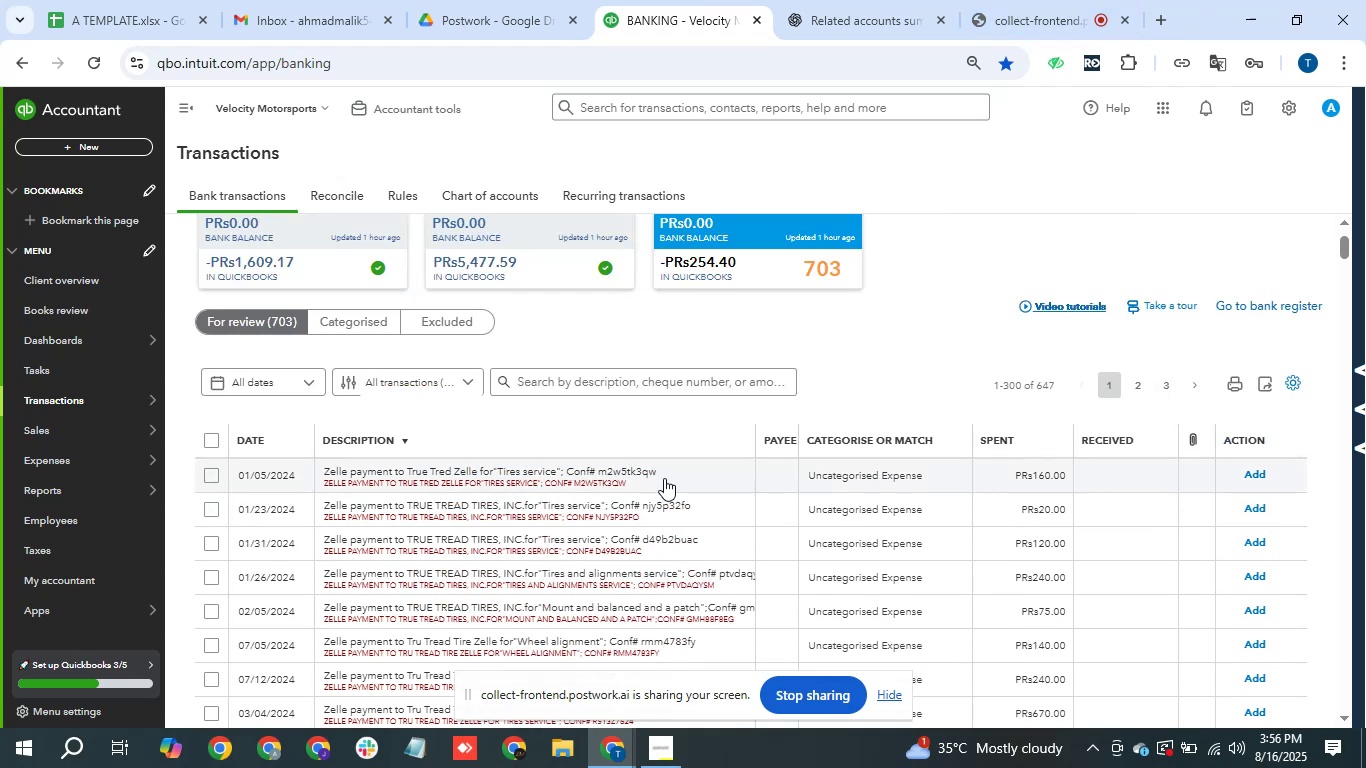 
left_click([664, 478])
 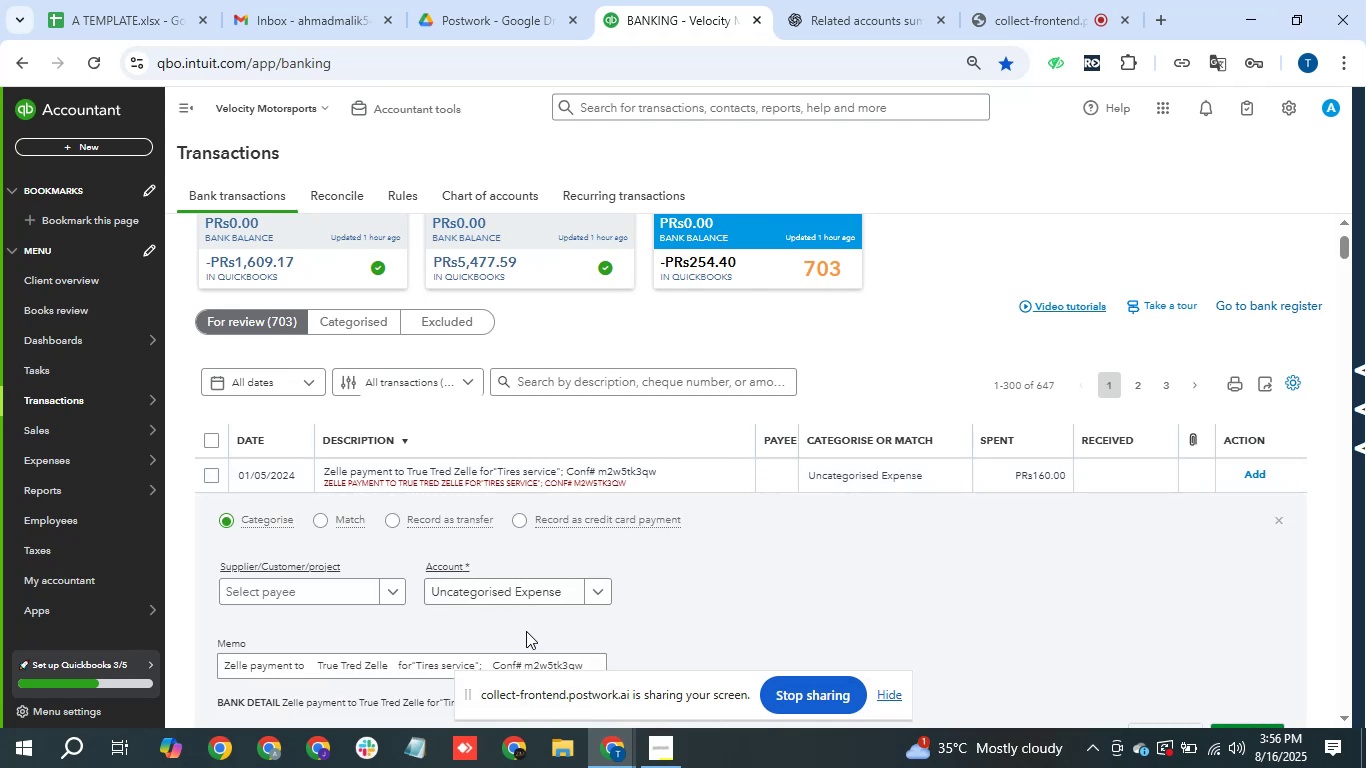 
left_click([335, 593])
 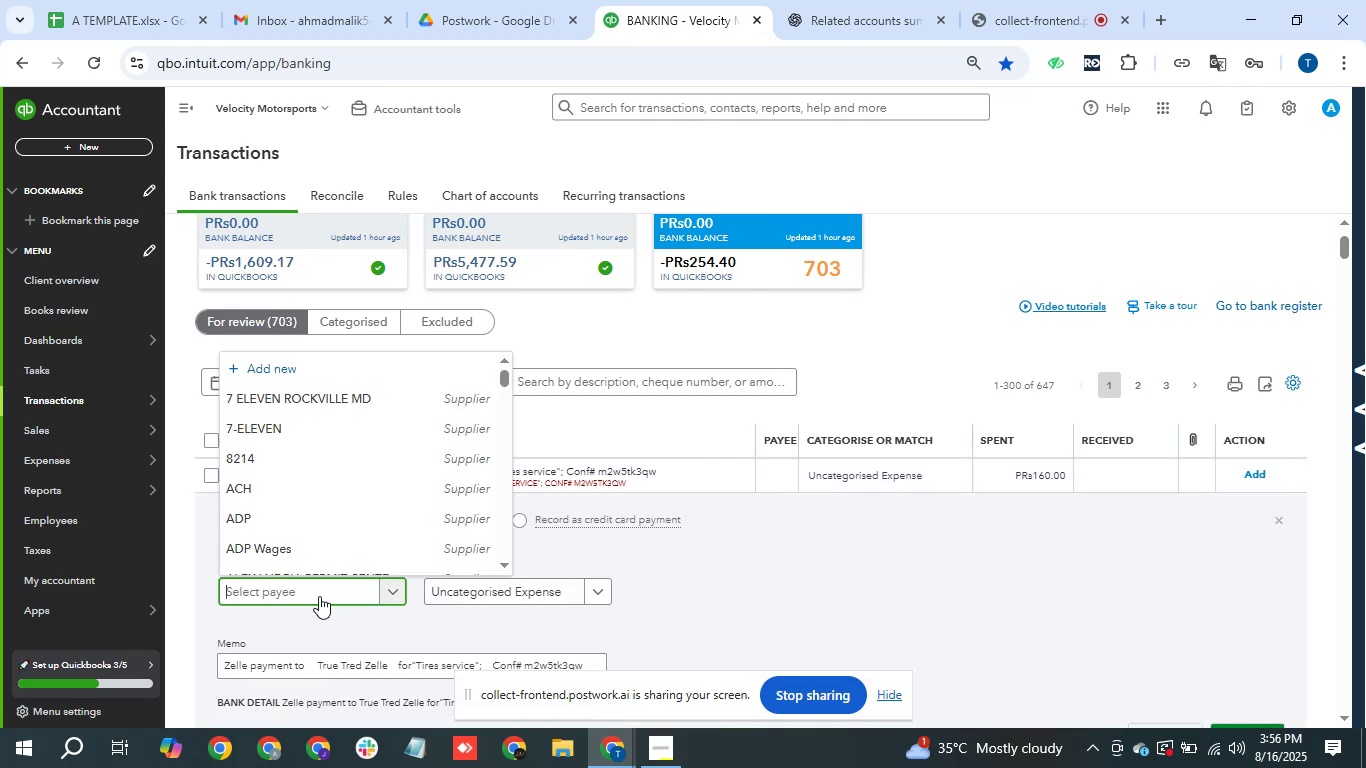 
type(zelle)
 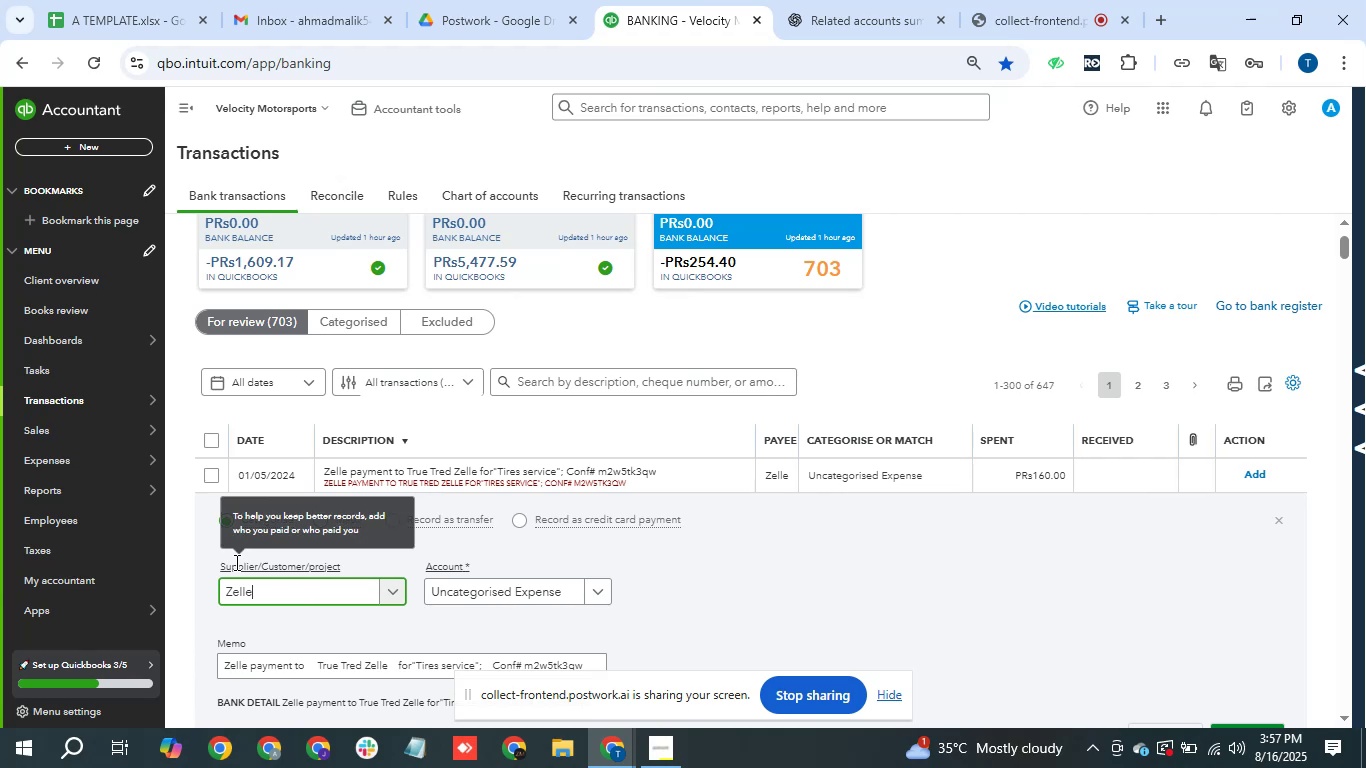 
left_click([534, 607])
 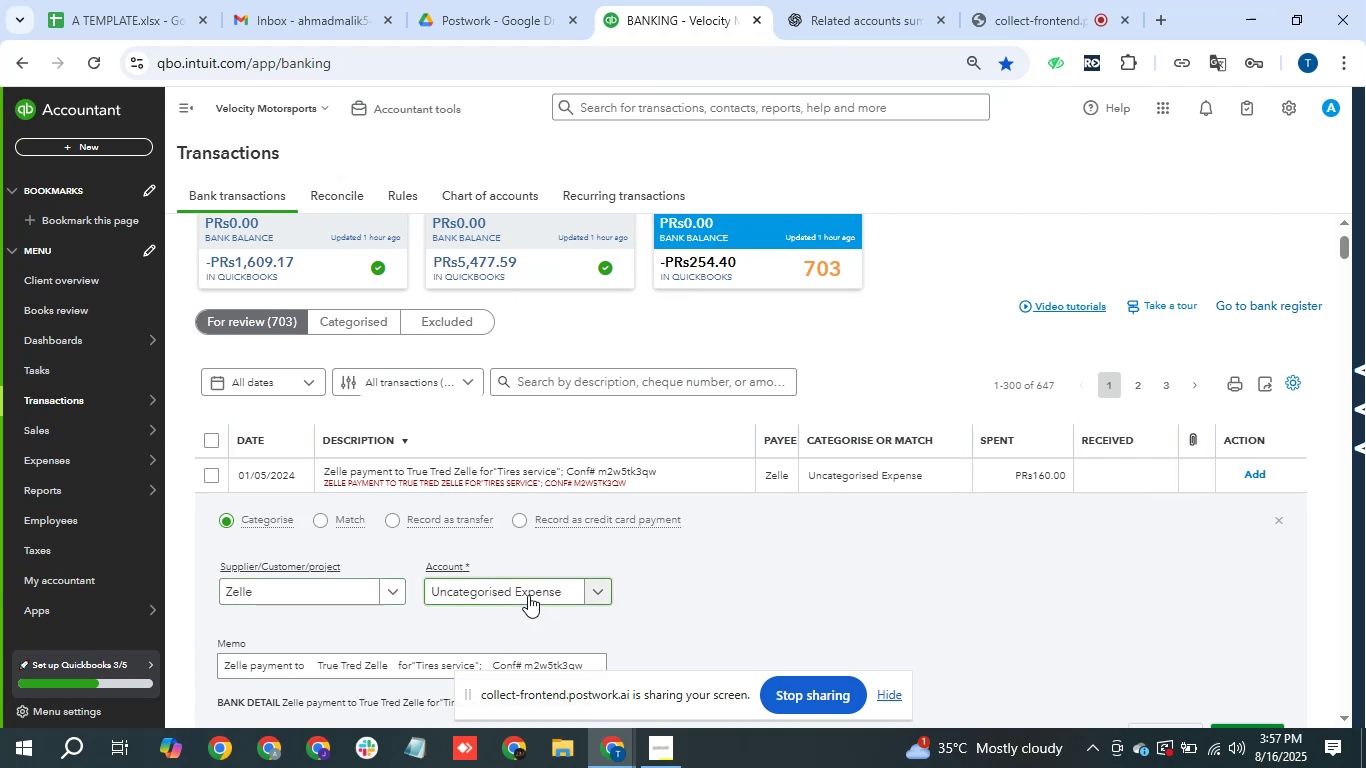 
left_click([528, 595])
 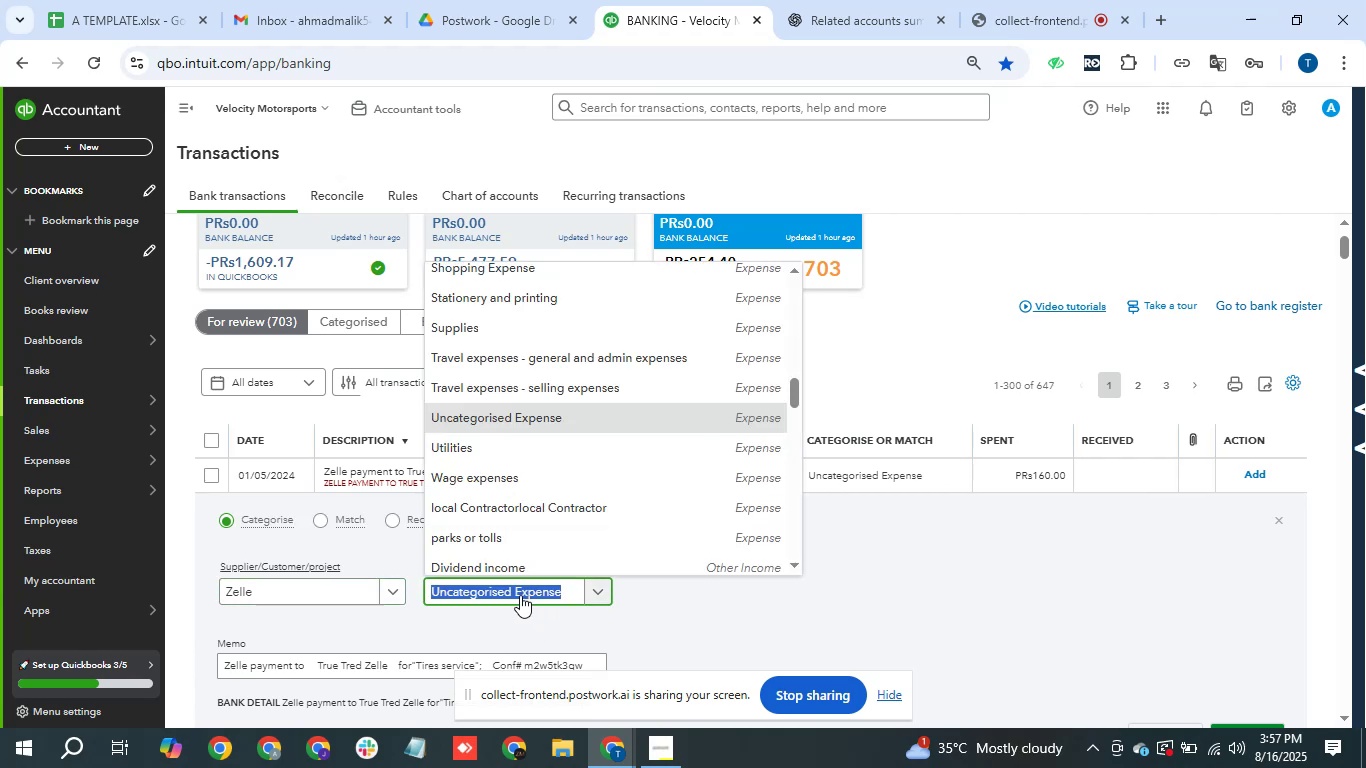 
type(serv)
 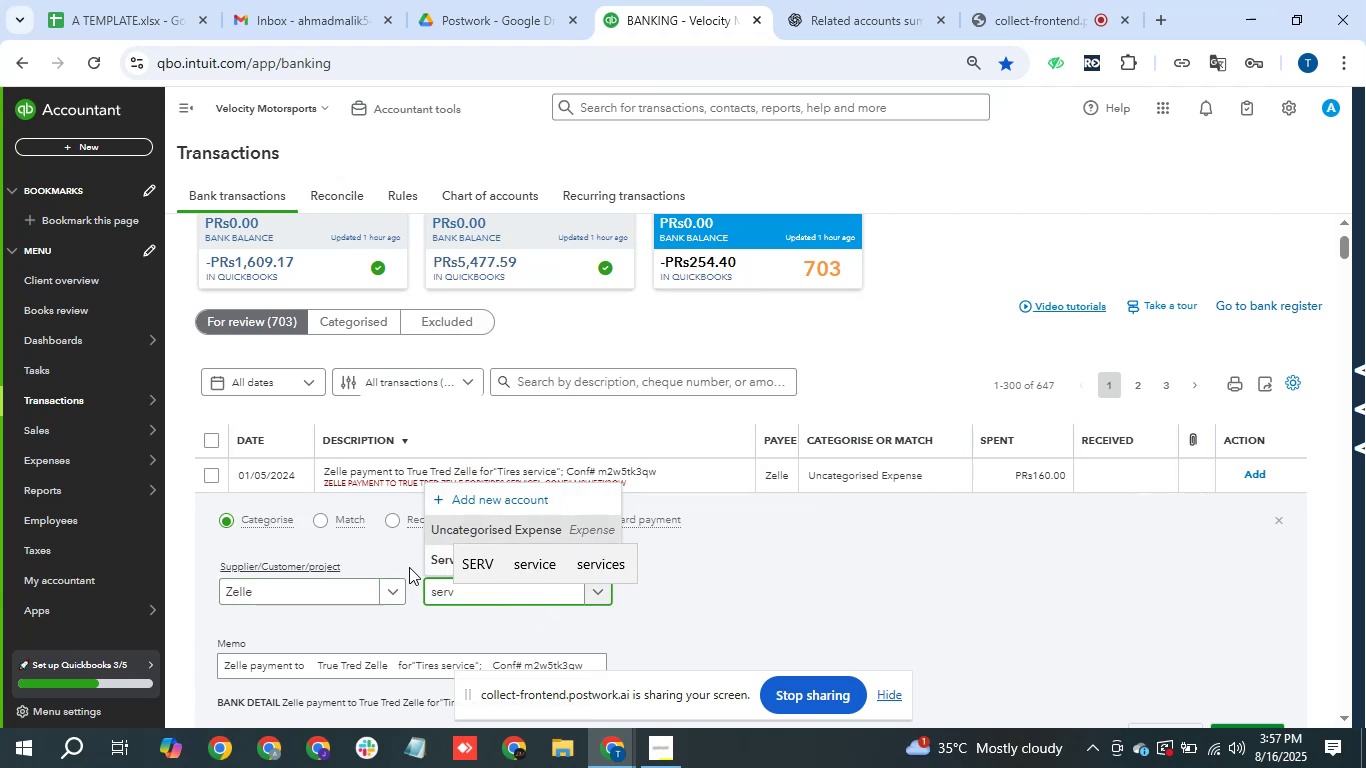 
wait(5.72)
 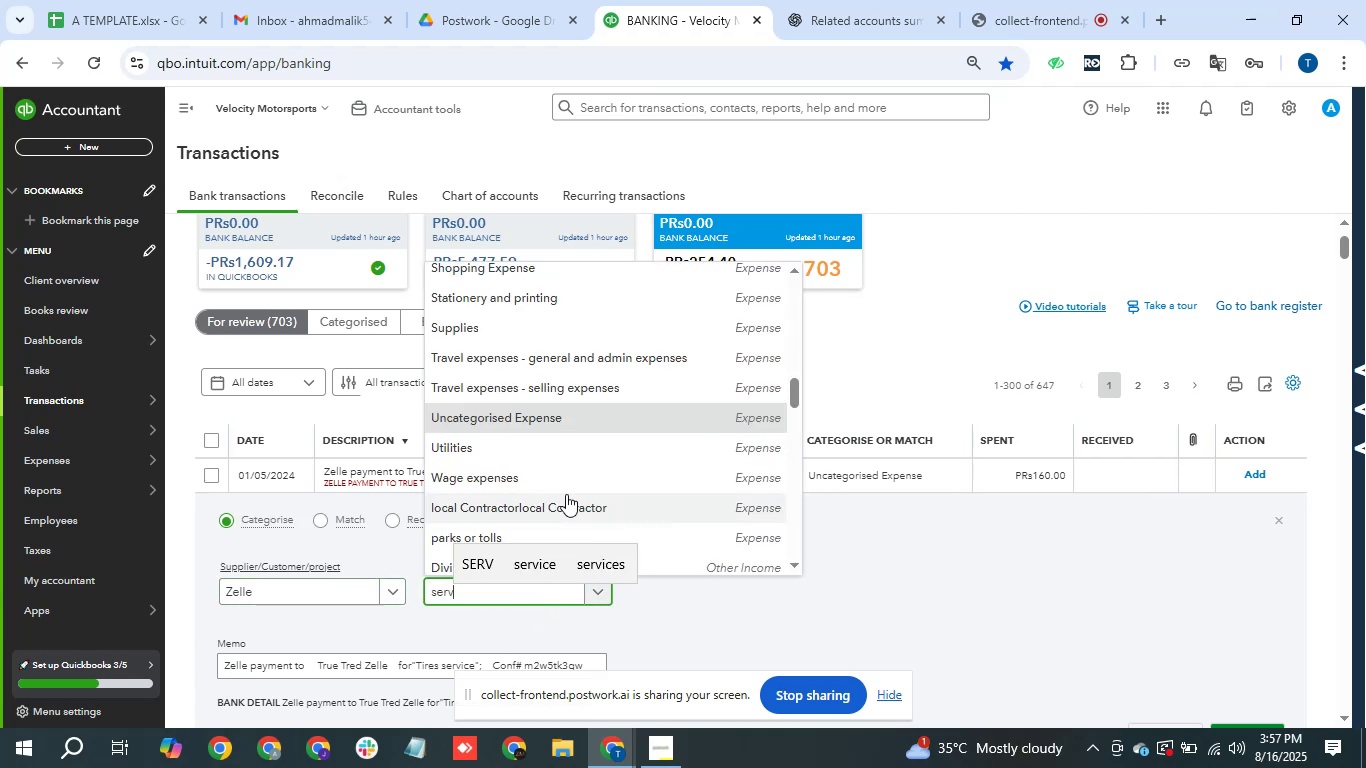 
left_click([447, 555])
 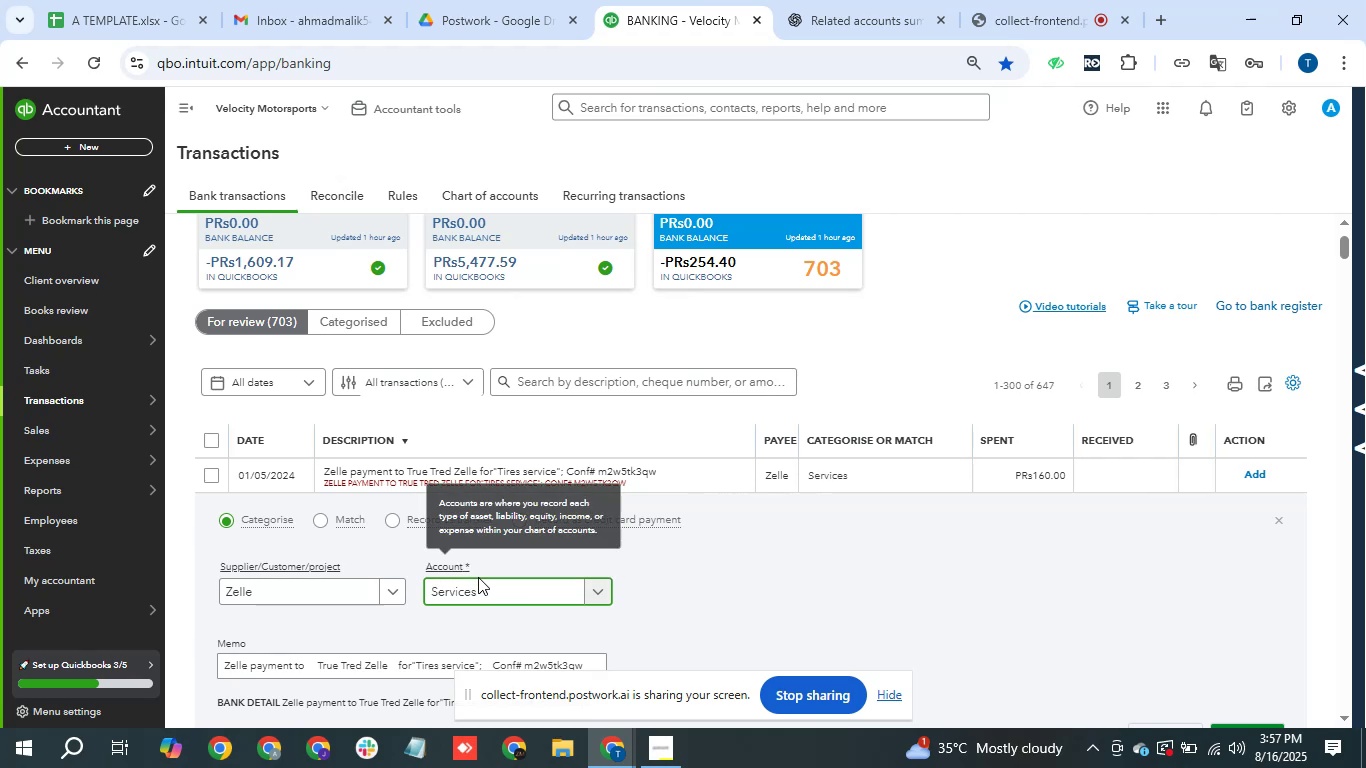 
double_click([509, 588])
 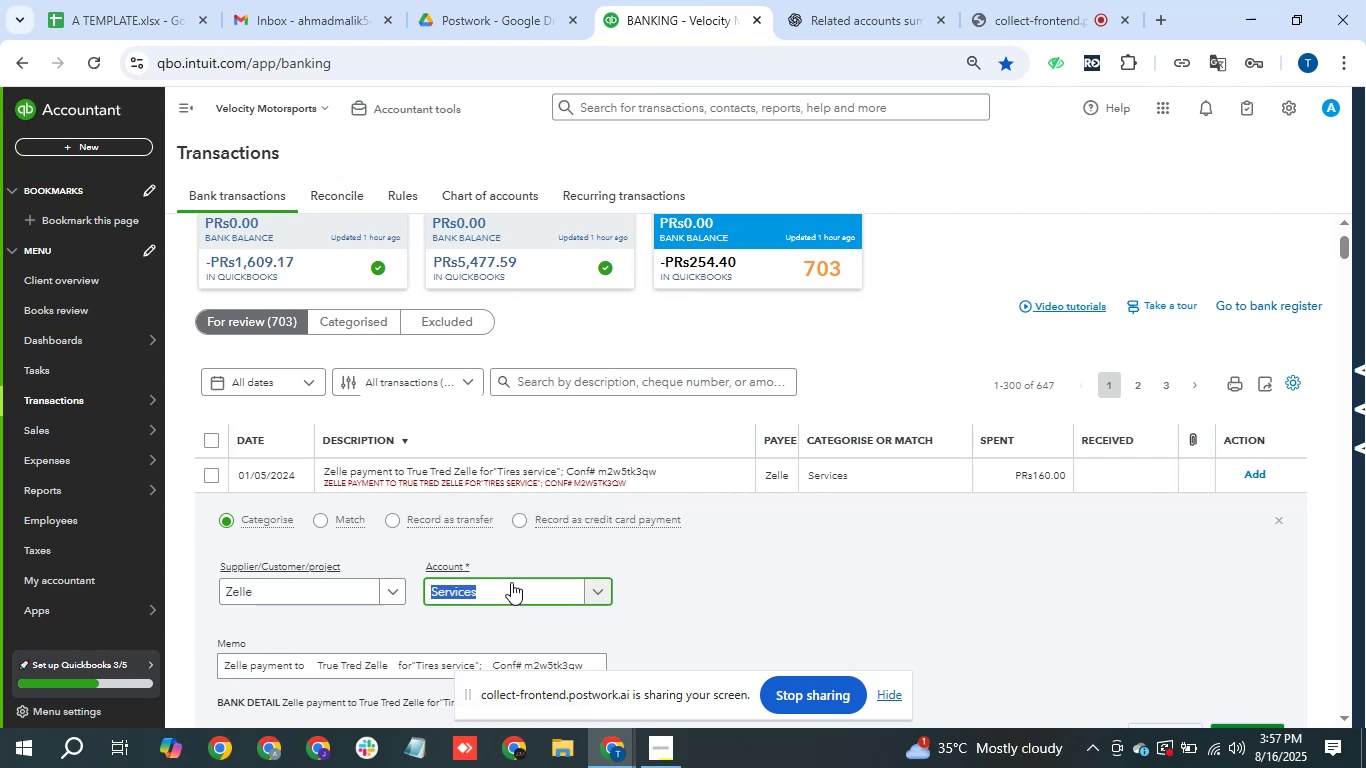 
type(unca)
 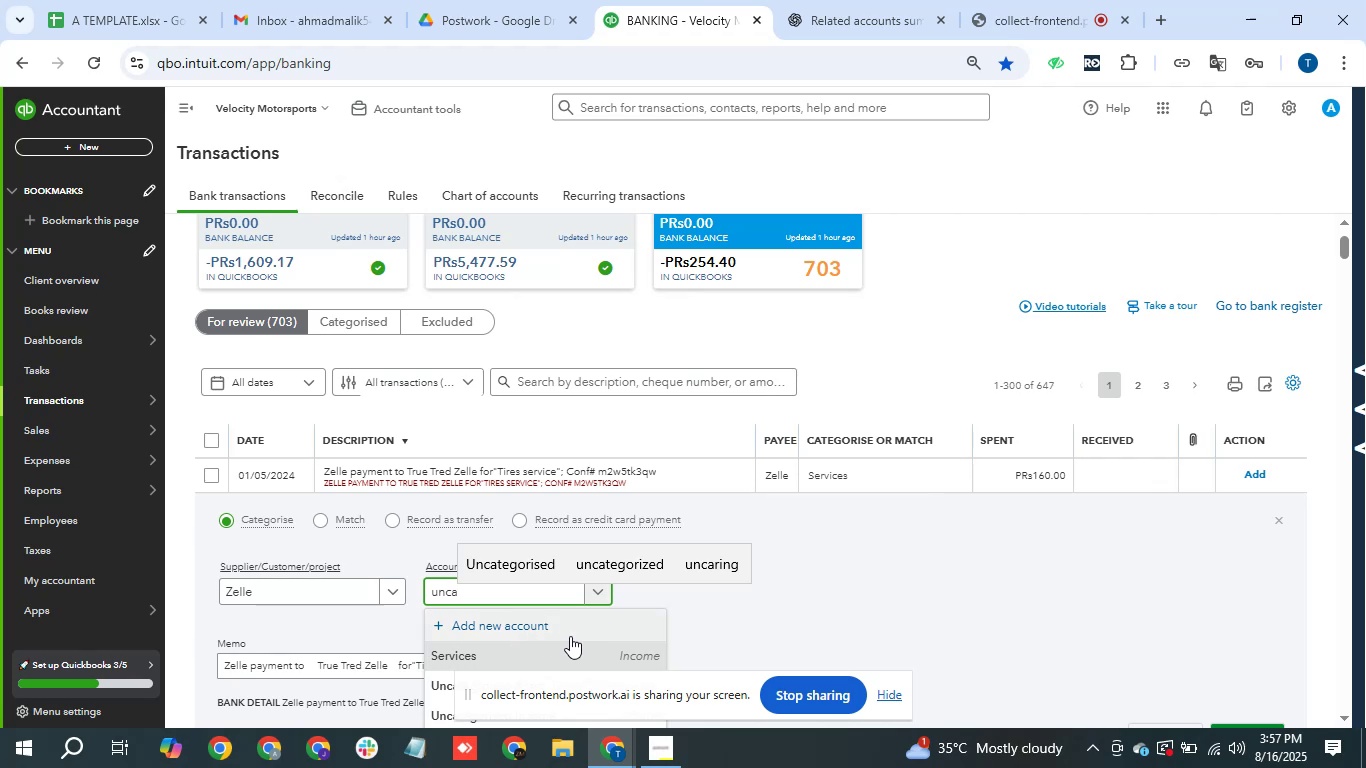 
scroll: coordinate [858, 620], scroll_direction: down, amount: 1.0
 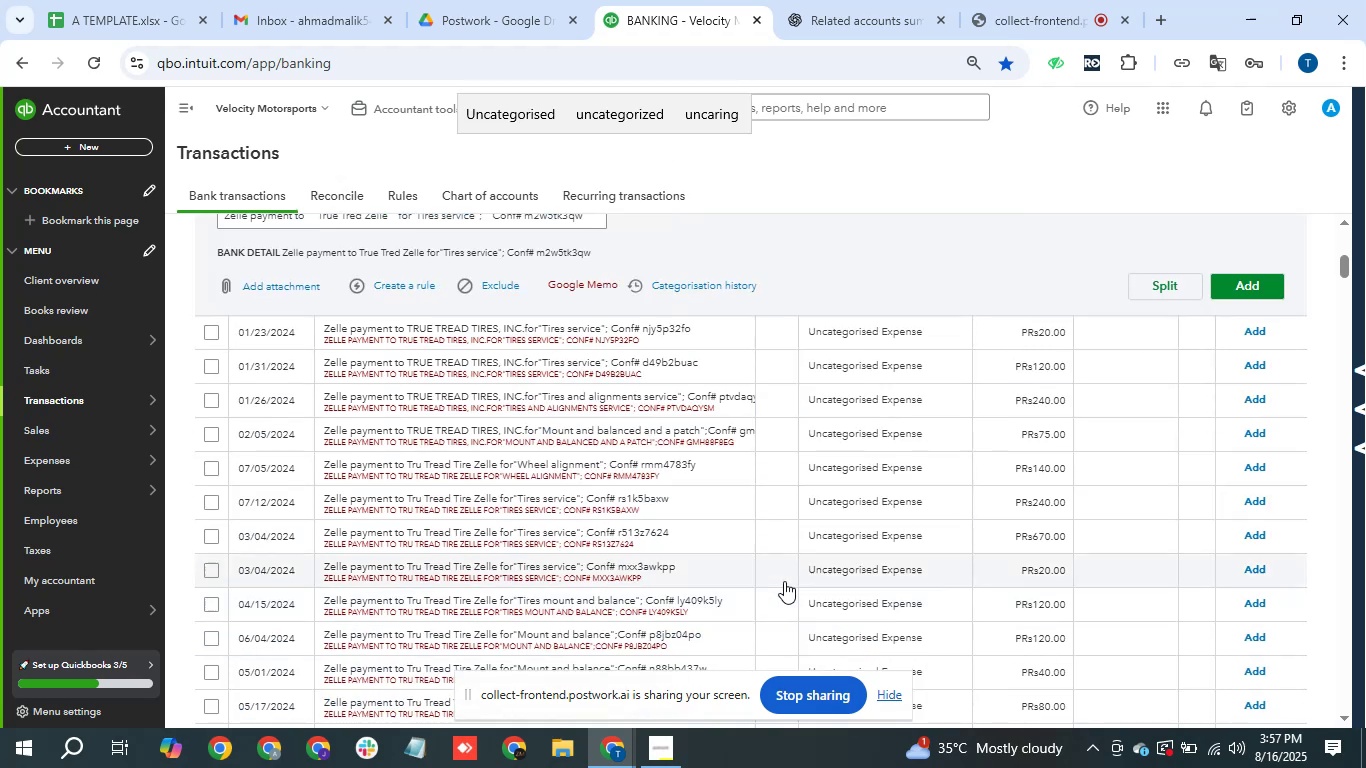 
scroll: coordinate [758, 552], scroll_direction: up, amount: 1.0
 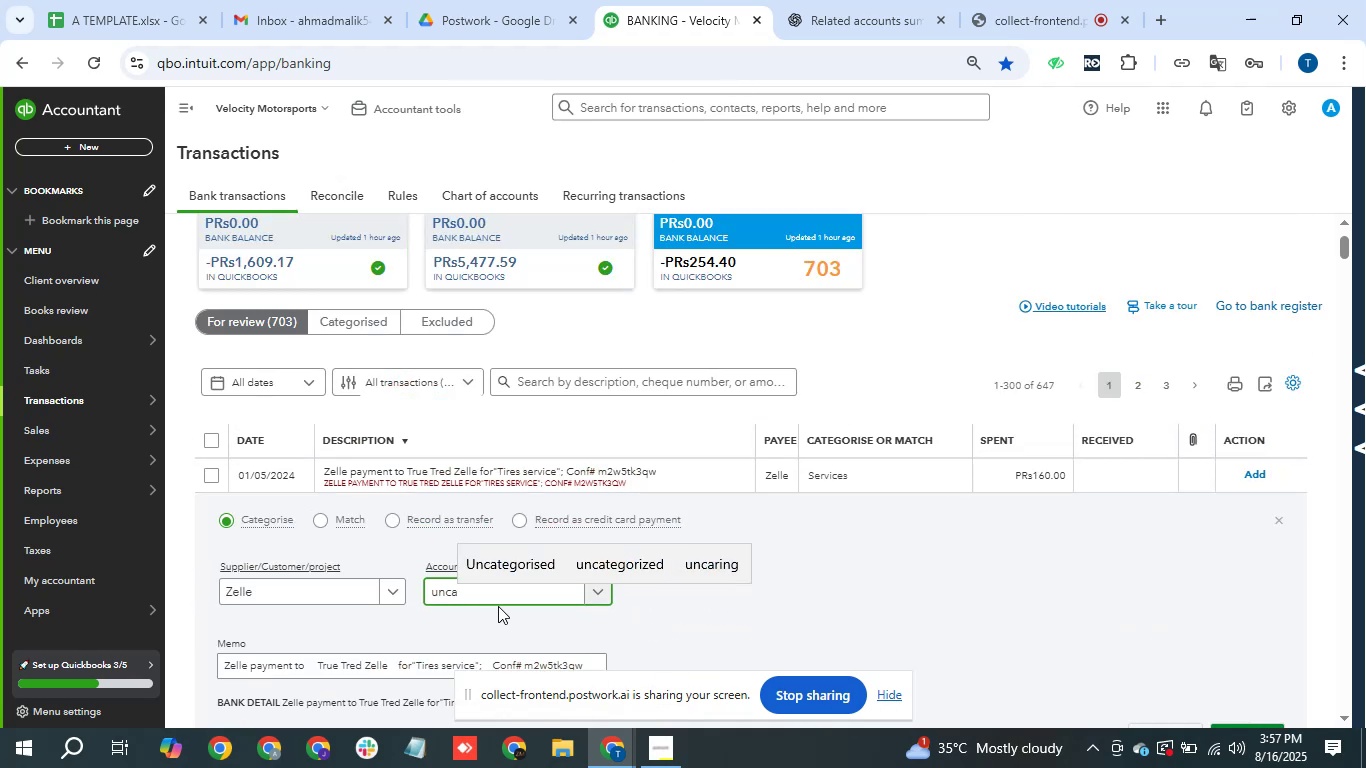 
left_click([506, 602])
 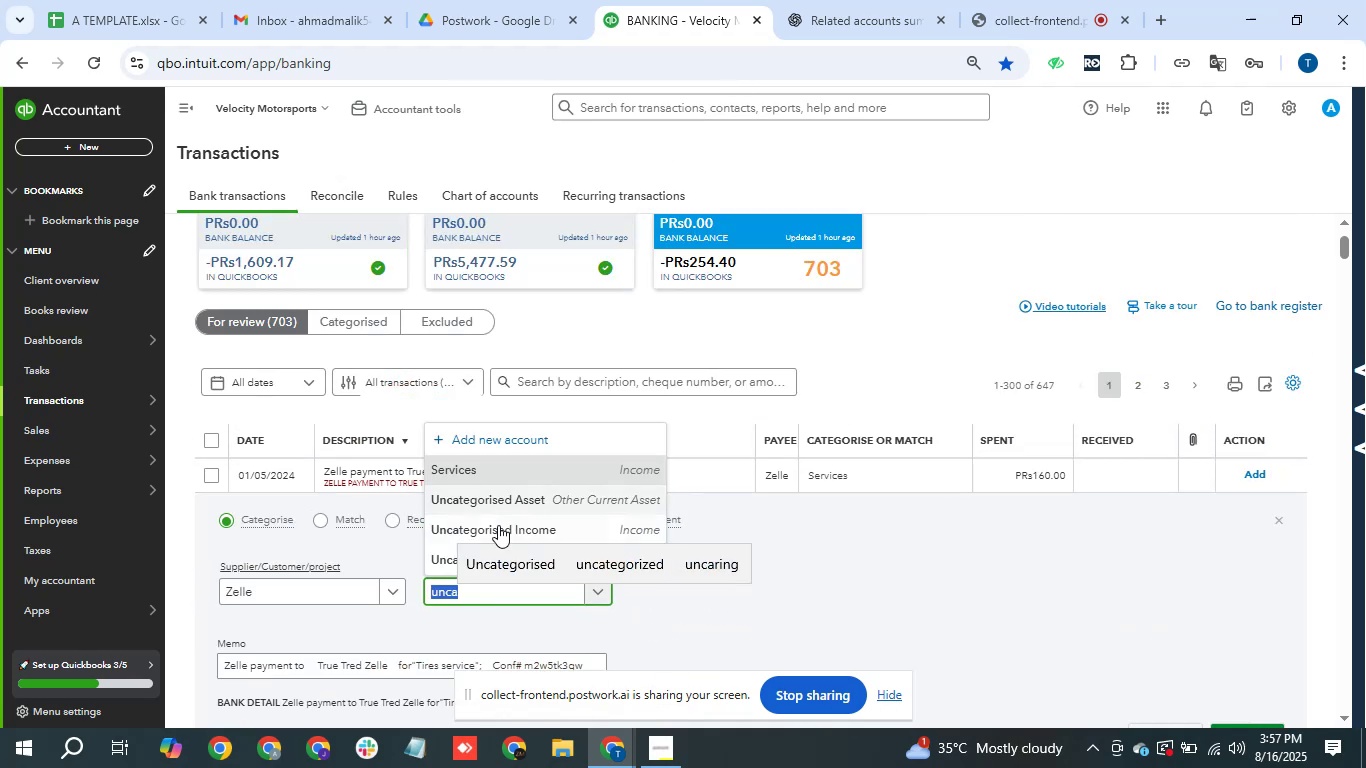 
left_click([435, 561])
 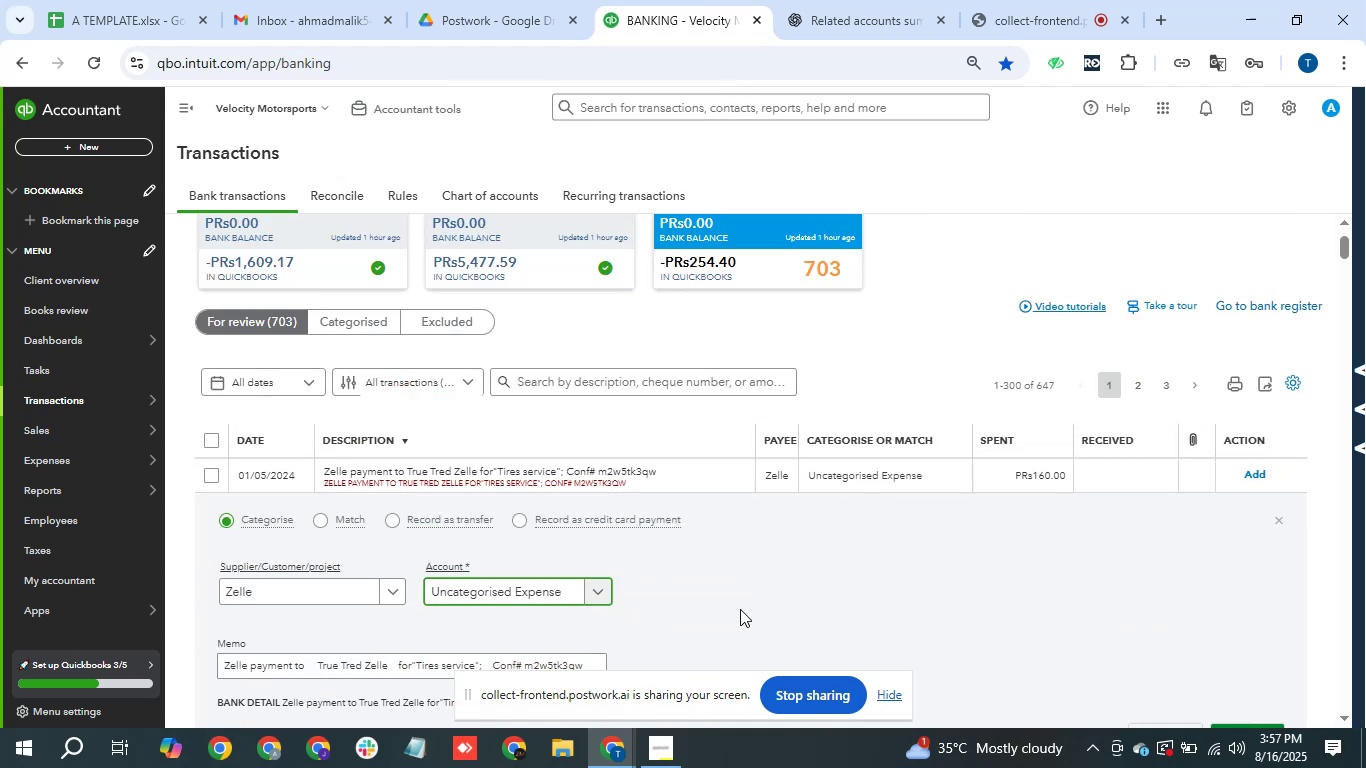 
scroll: coordinate [953, 565], scroll_direction: down, amount: 1.0
 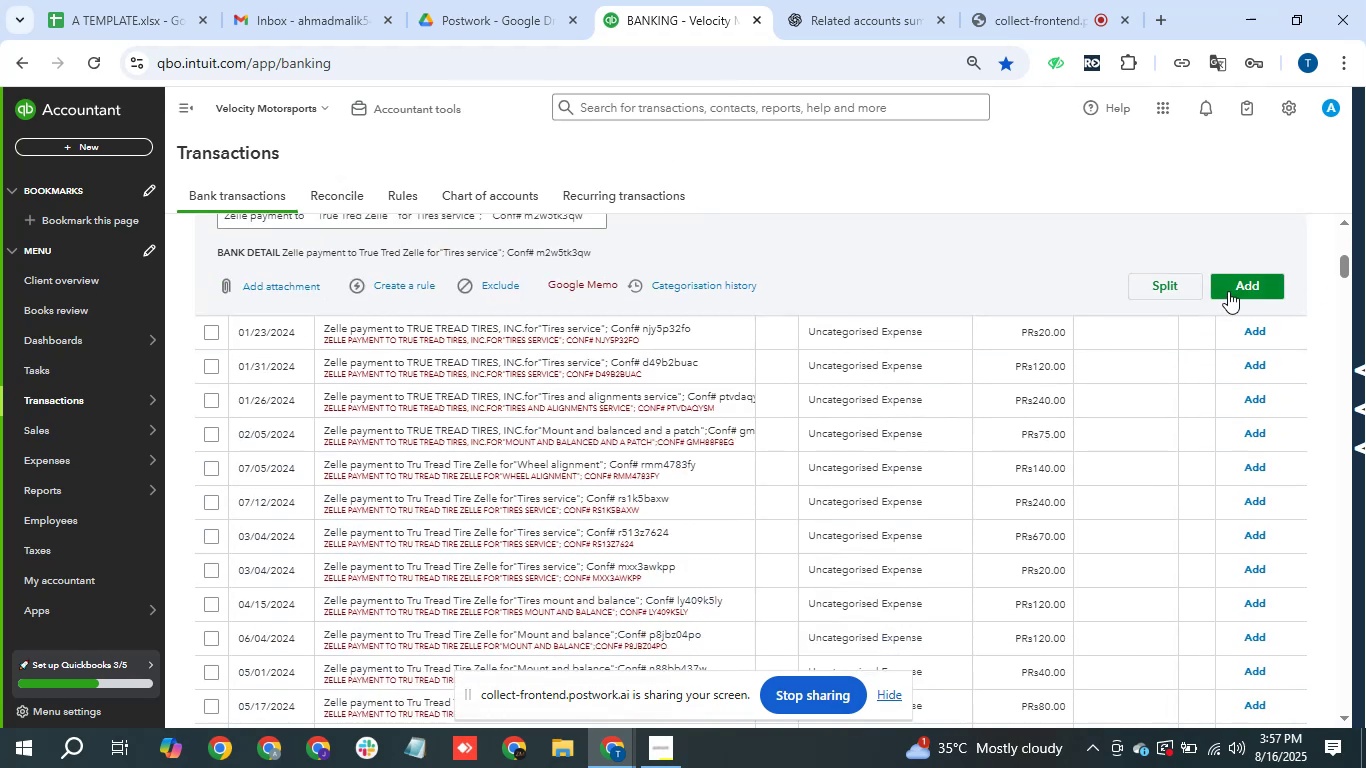 
left_click([1236, 287])
 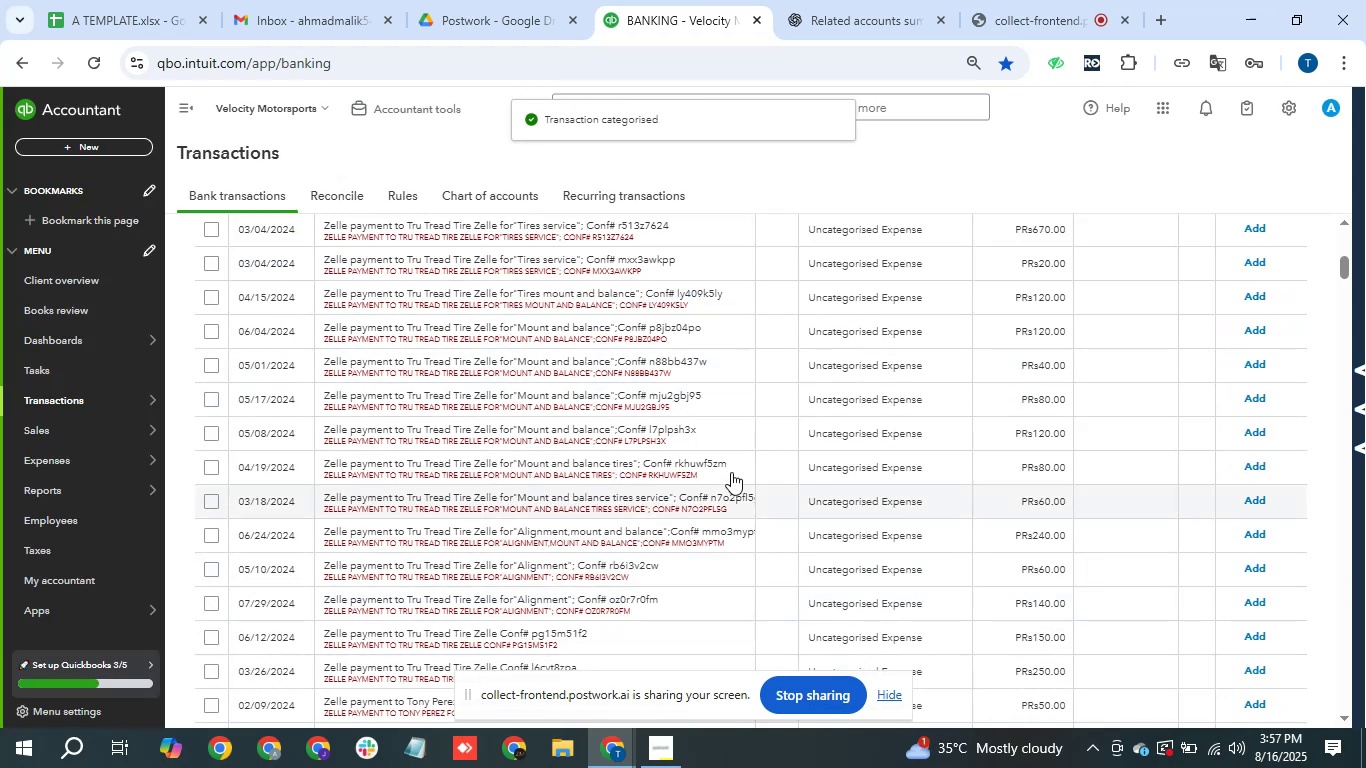 
wait(12.41)
 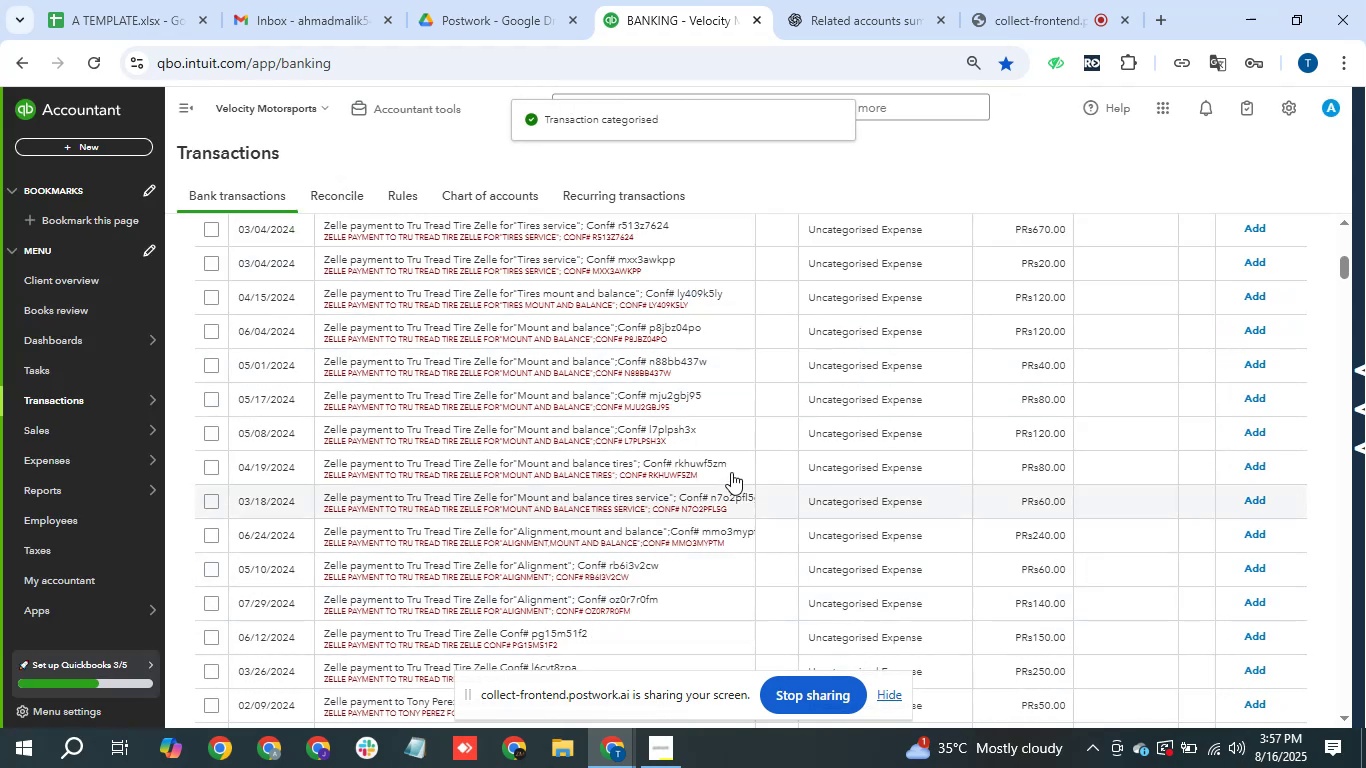 
scroll: coordinate [625, 449], scroll_direction: up, amount: 1.0
 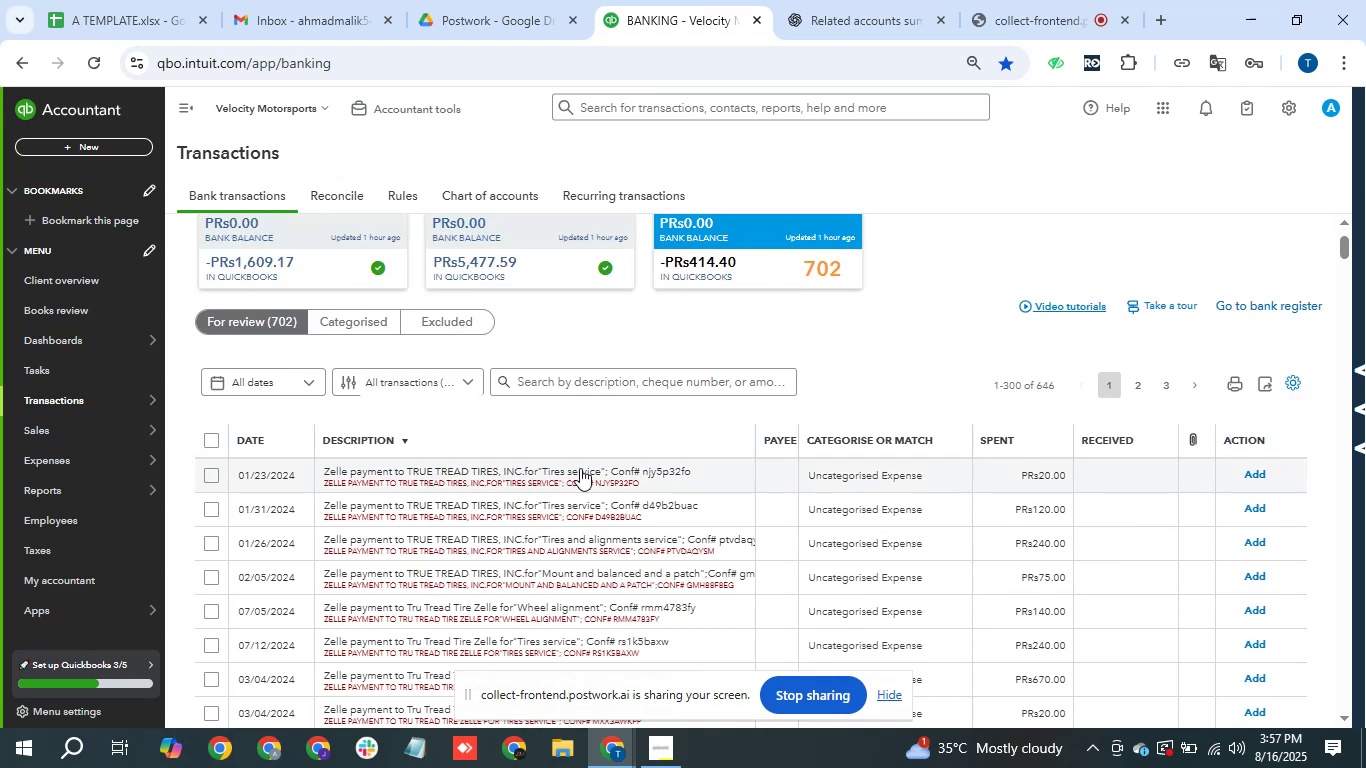 
left_click([586, 463])
 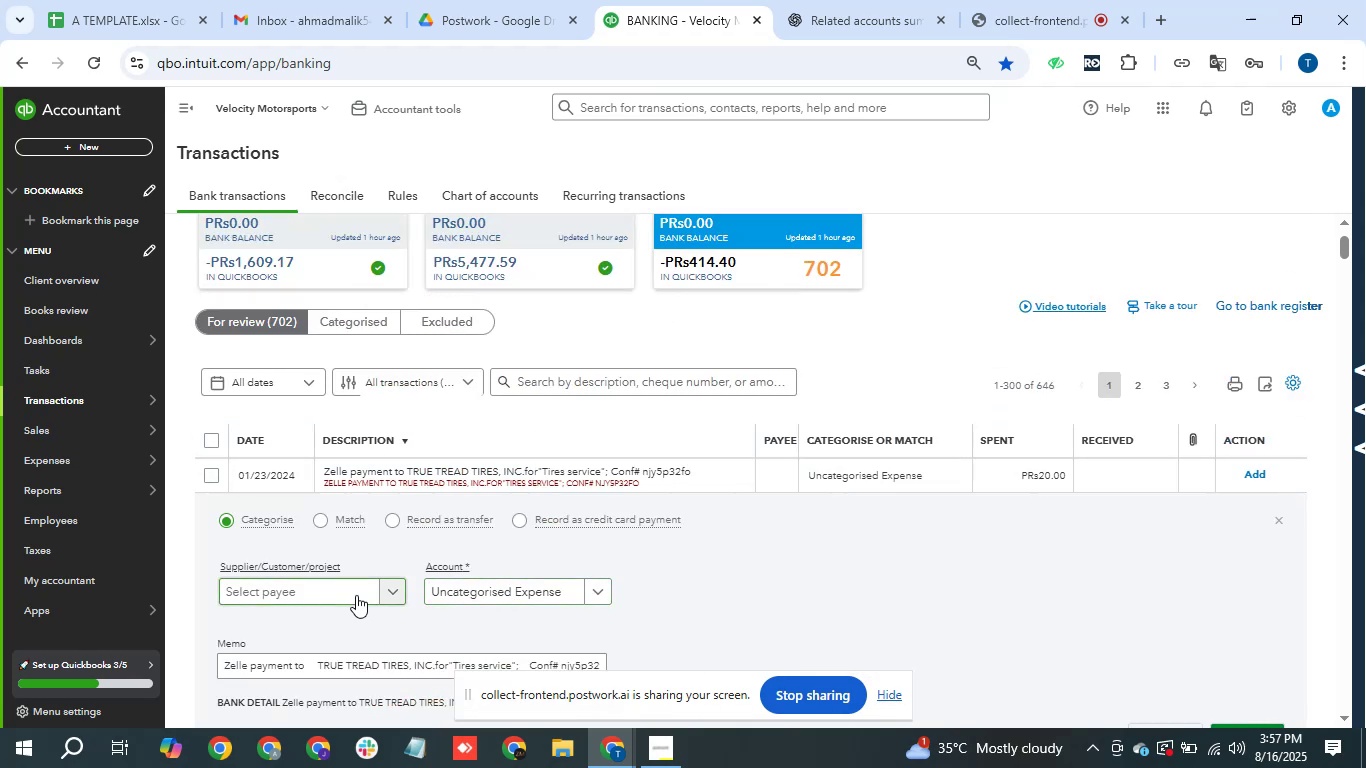 
left_click([355, 595])
 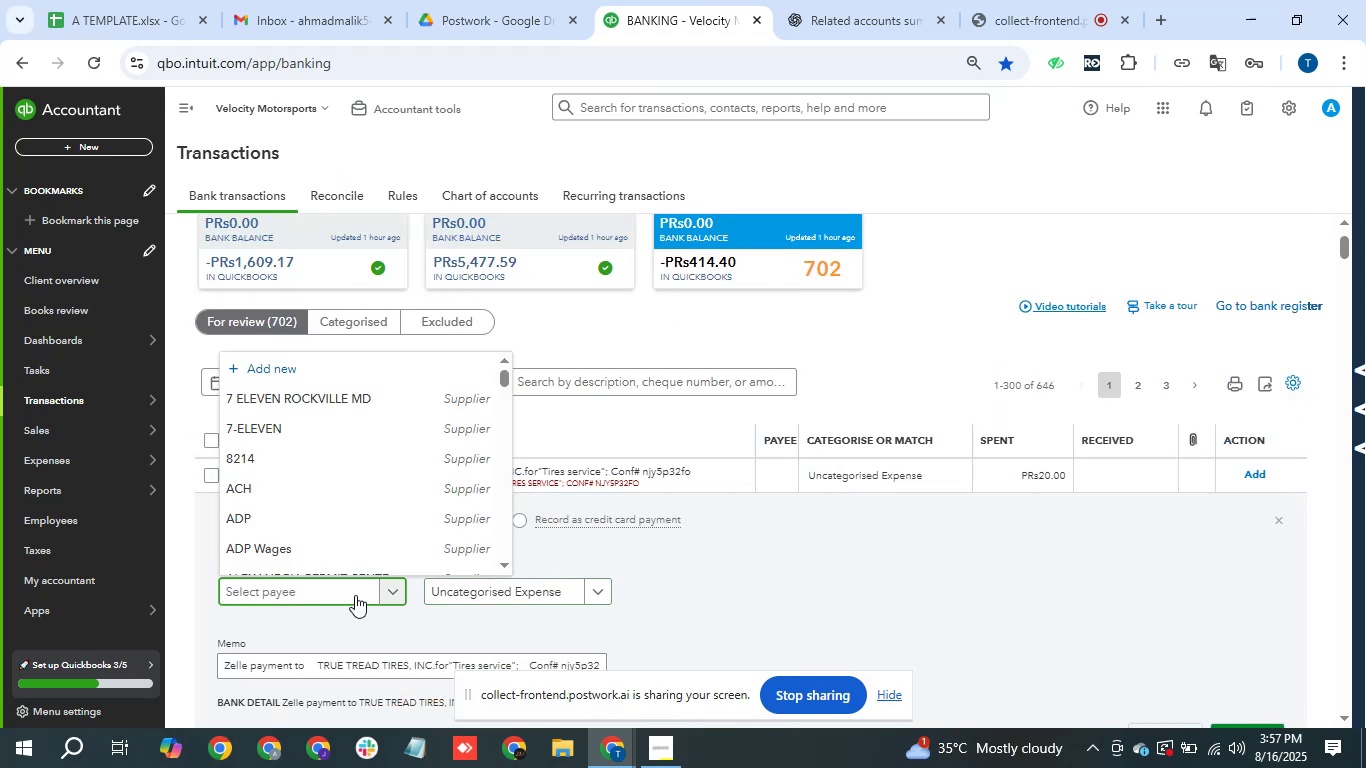 
type(zelle)
 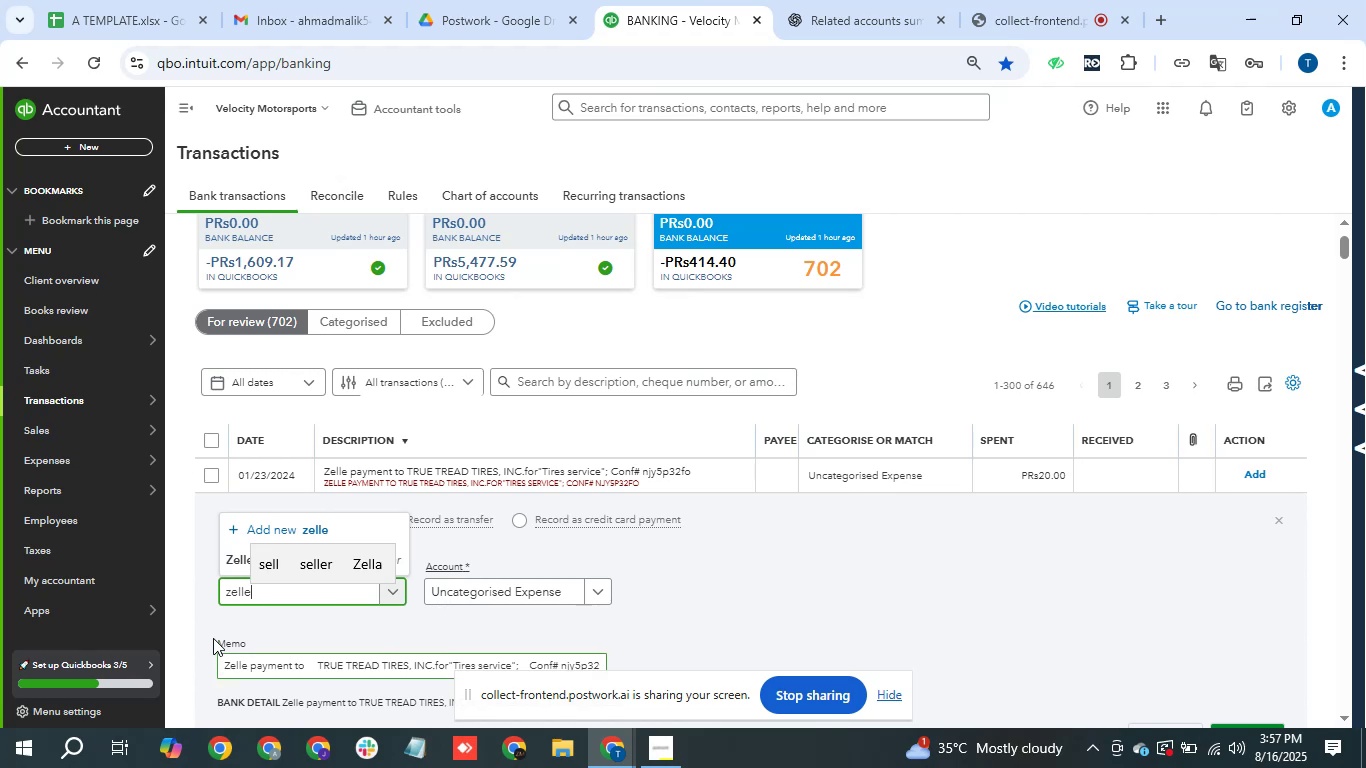 
left_click([235, 567])
 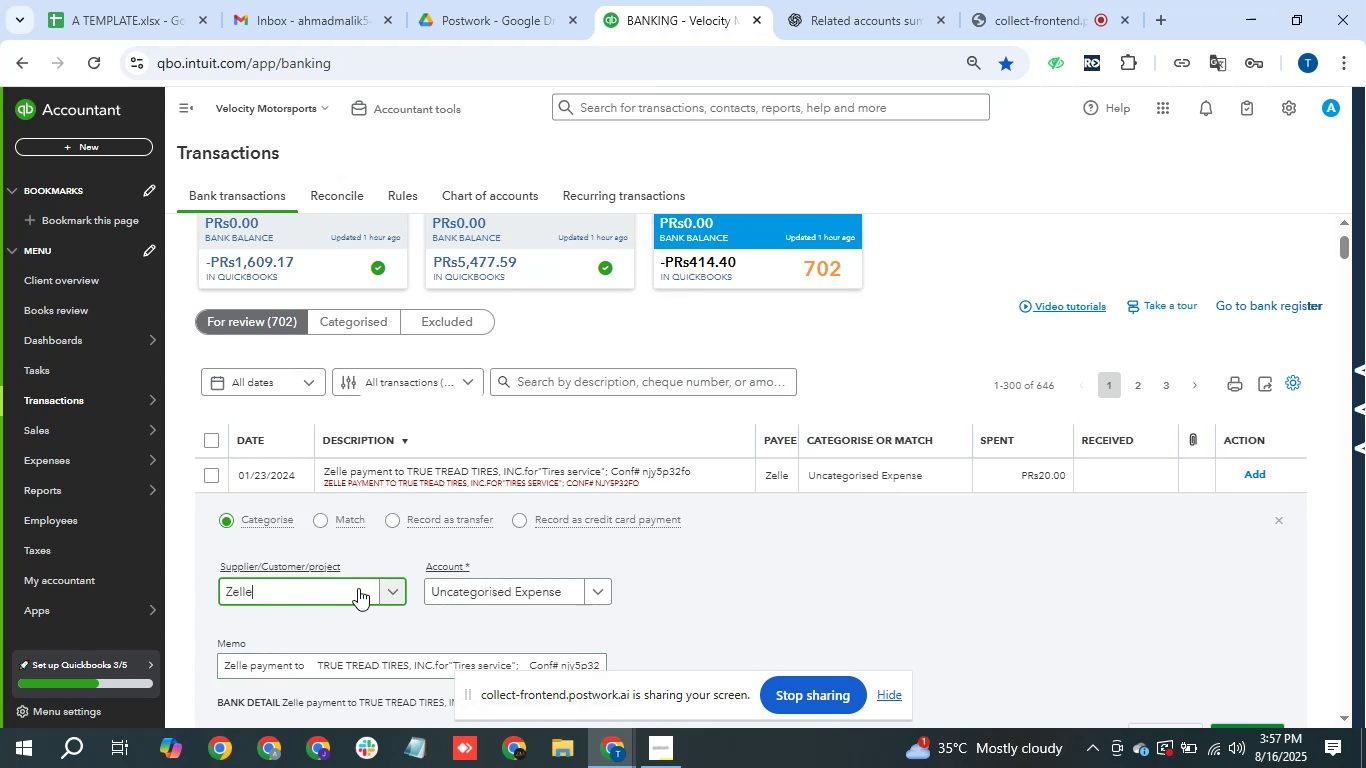 
mouse_move([523, 567])
 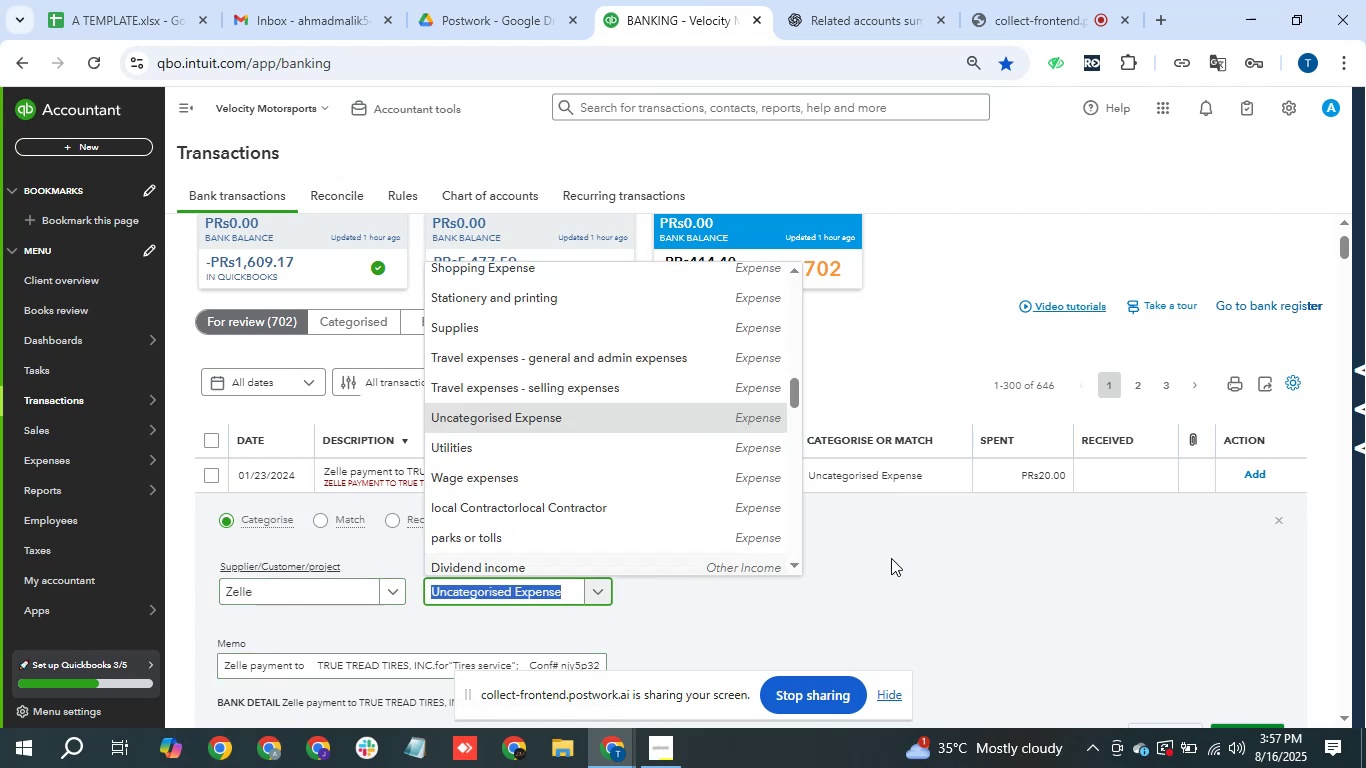 
left_click([891, 558])
 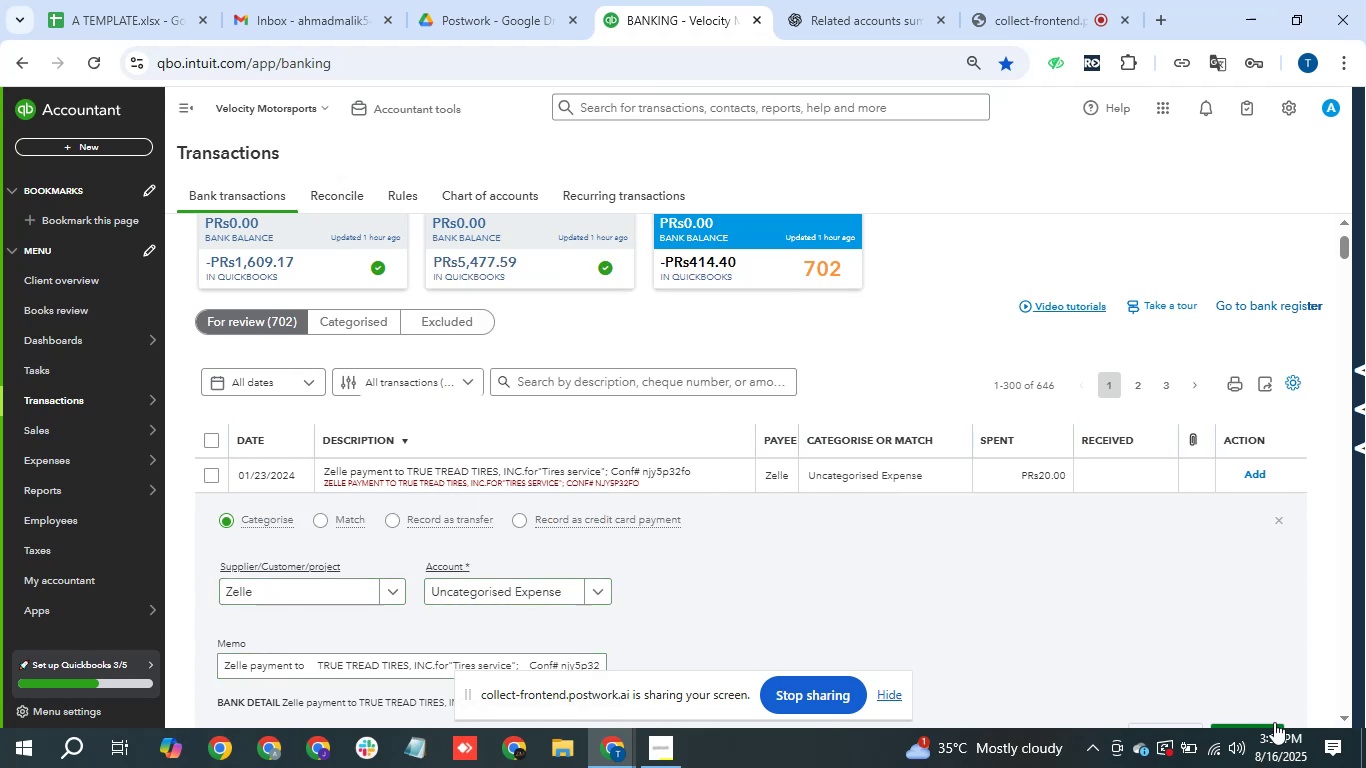 
left_click([1274, 722])
 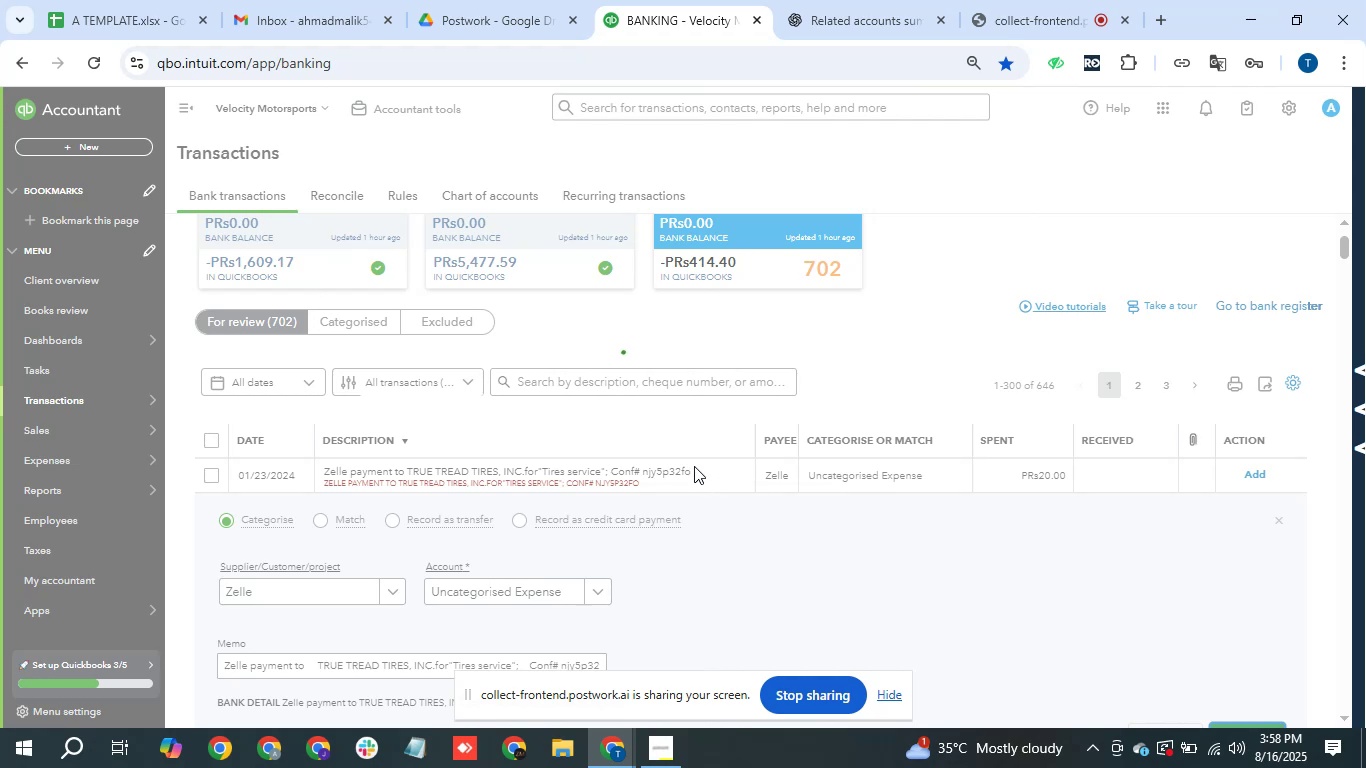 
left_click([627, 483])
 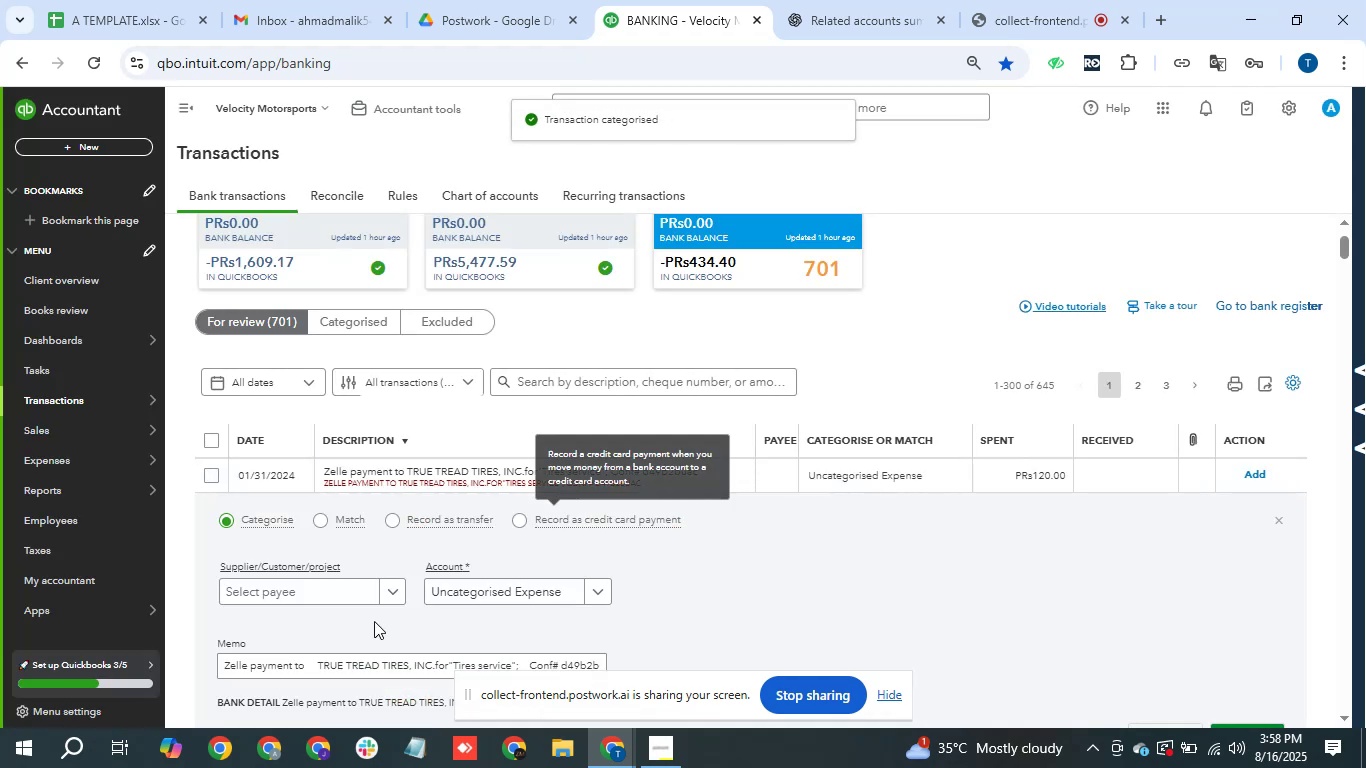 
left_click([281, 593])
 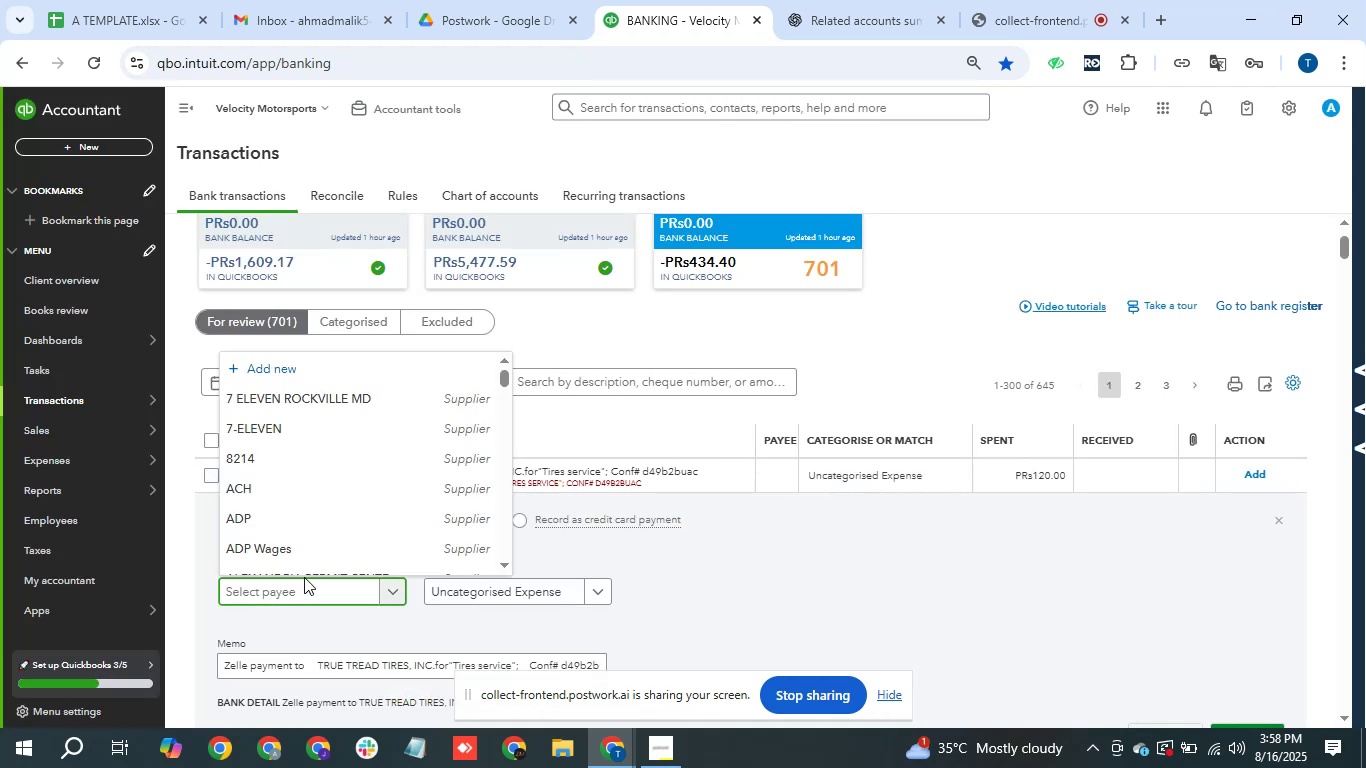 
type(zelle)
 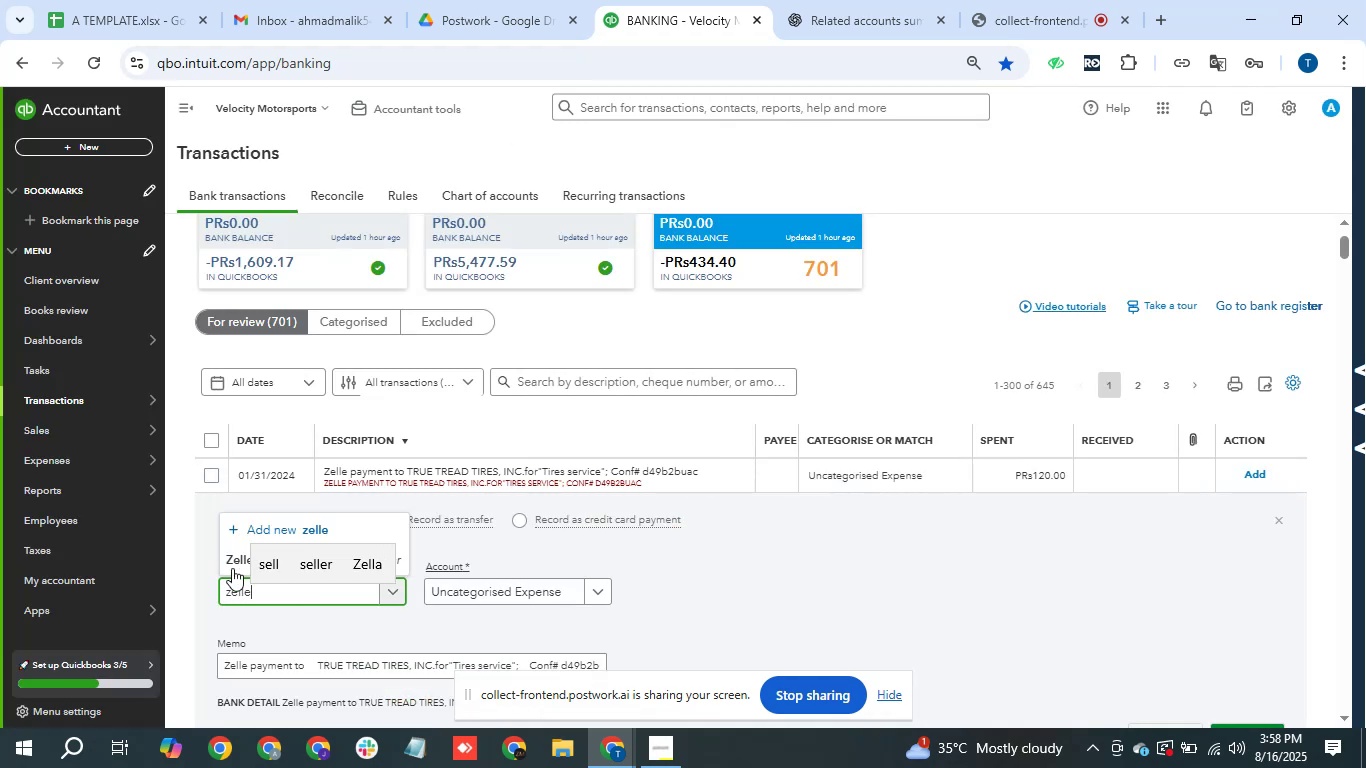 
left_click([226, 569])
 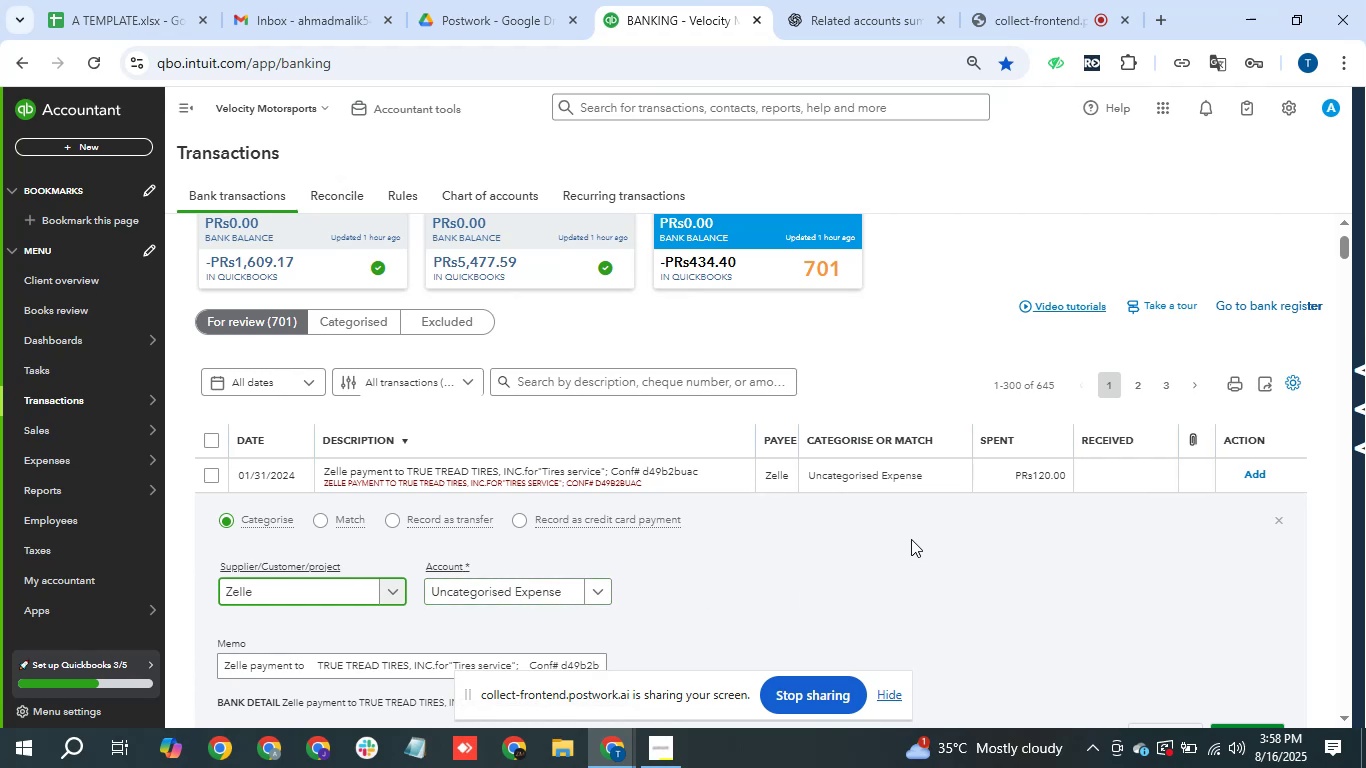 
scroll: coordinate [1115, 597], scroll_direction: down, amount: 1.0
 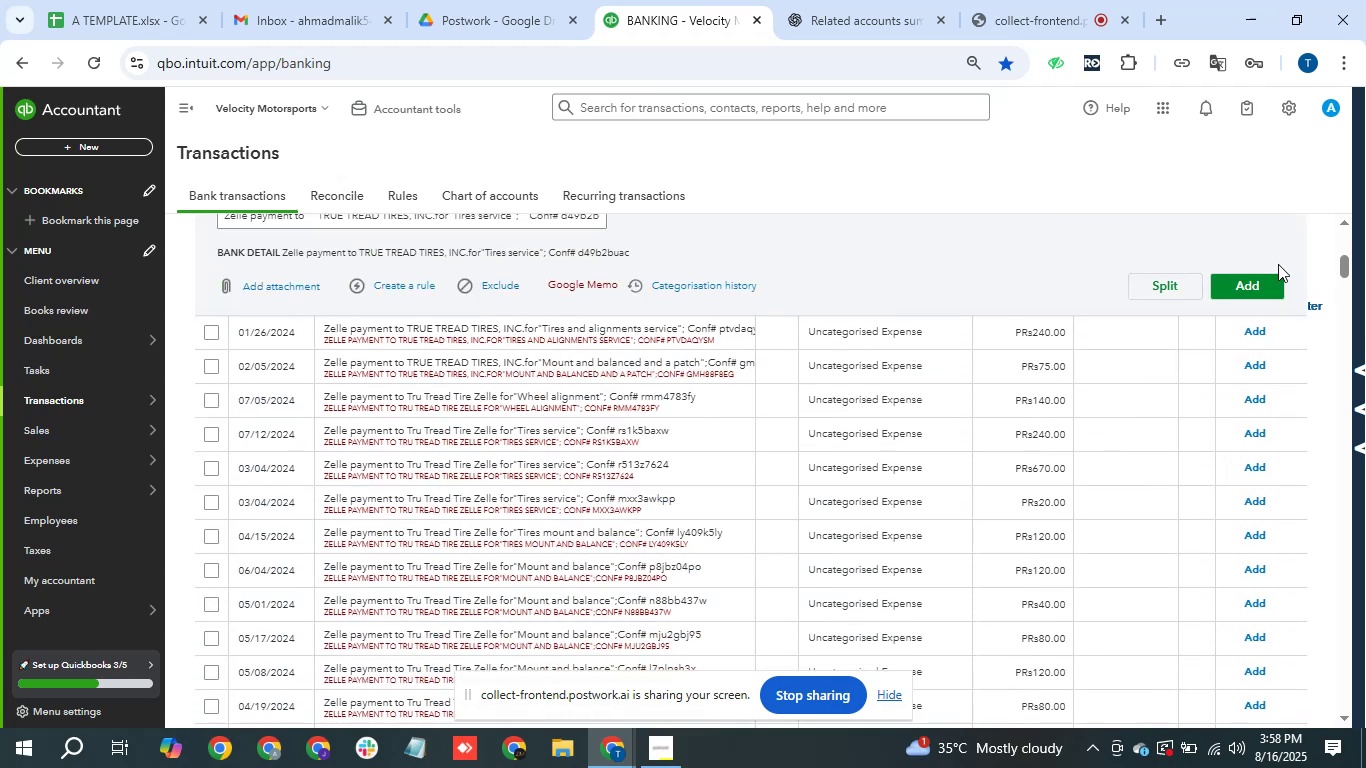 
left_click([1267, 291])
 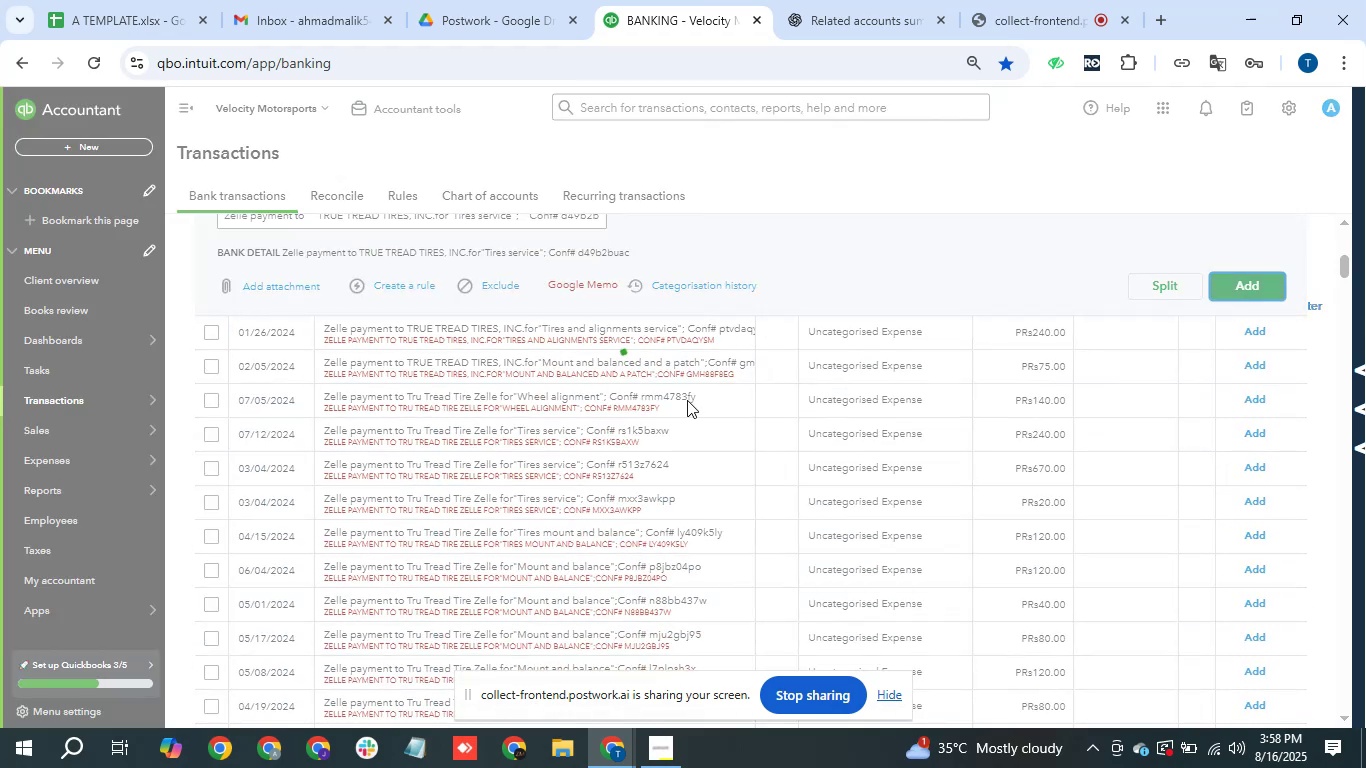 
wait(5.15)
 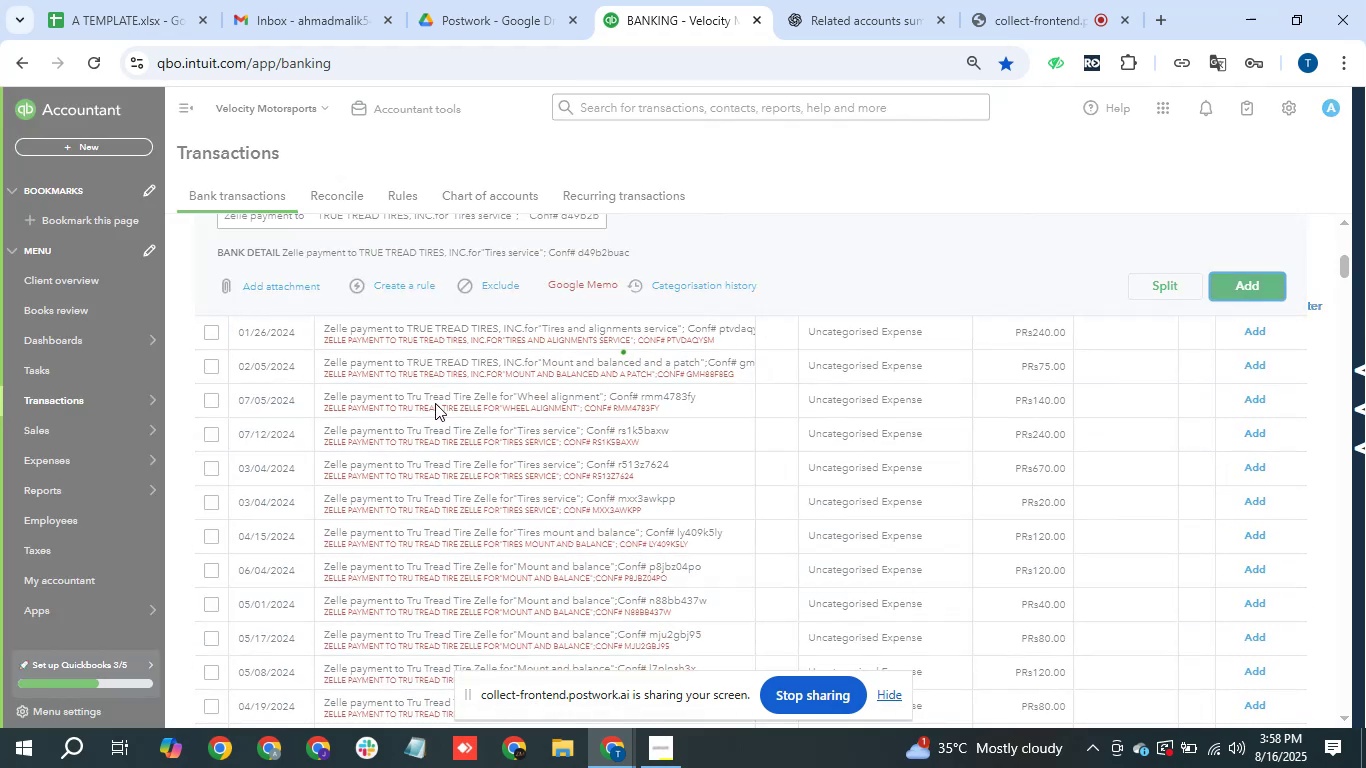 
scroll: coordinate [618, 432], scroll_direction: up, amount: 1.0
 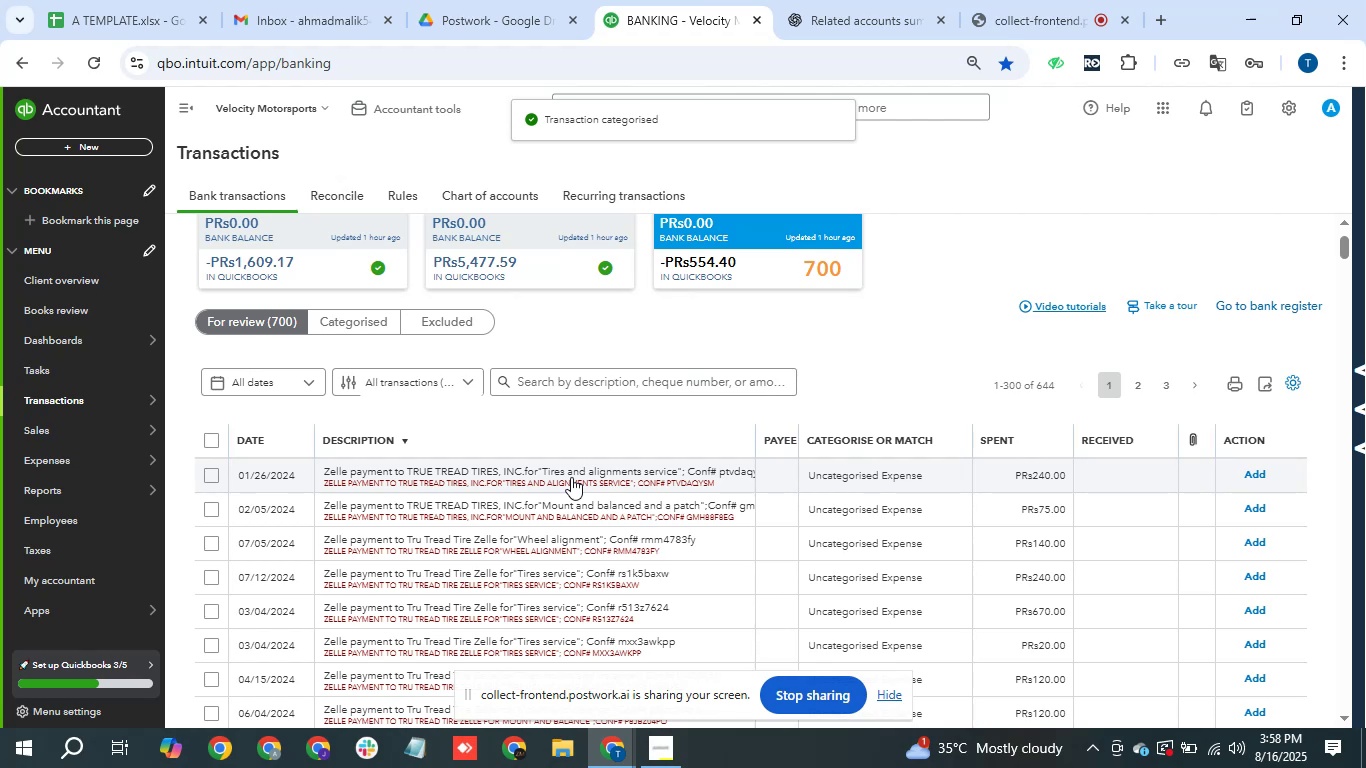 
left_click([571, 477])
 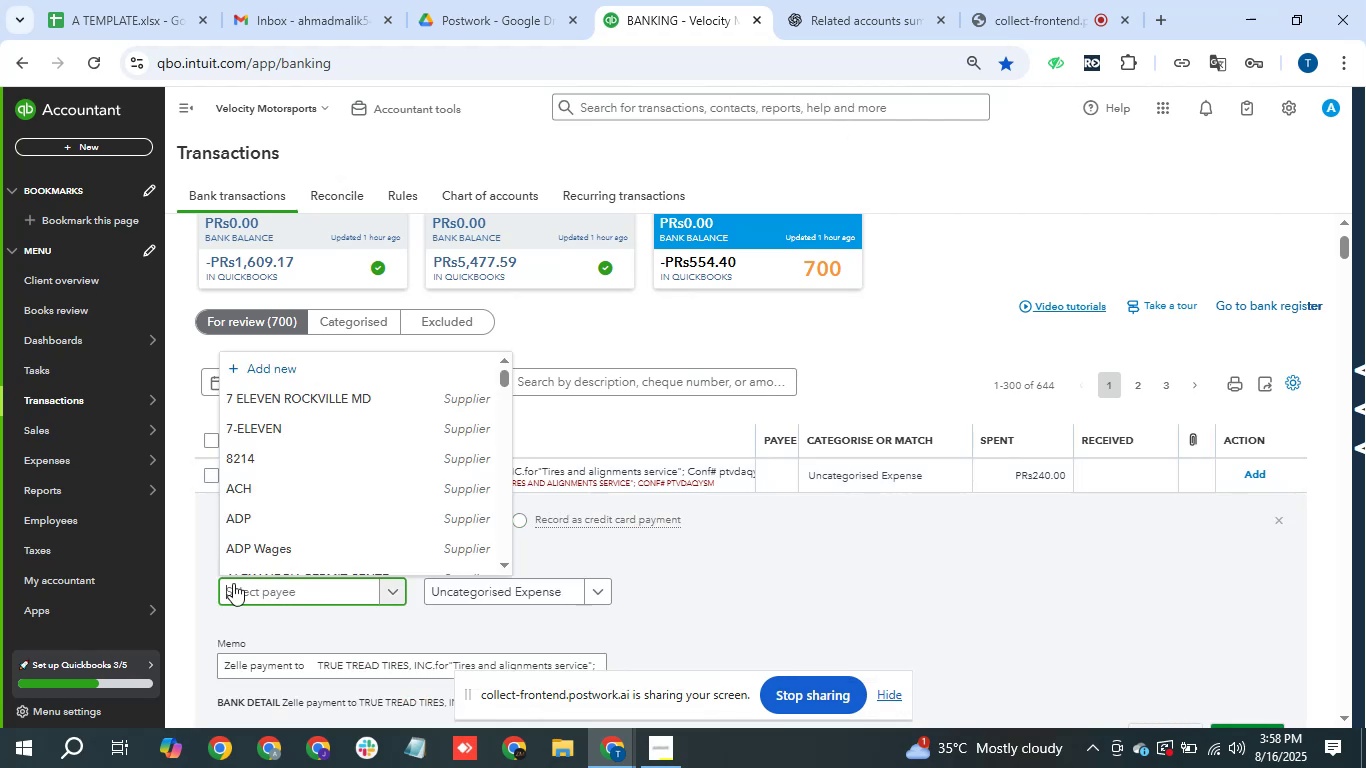 
type(zelle)
 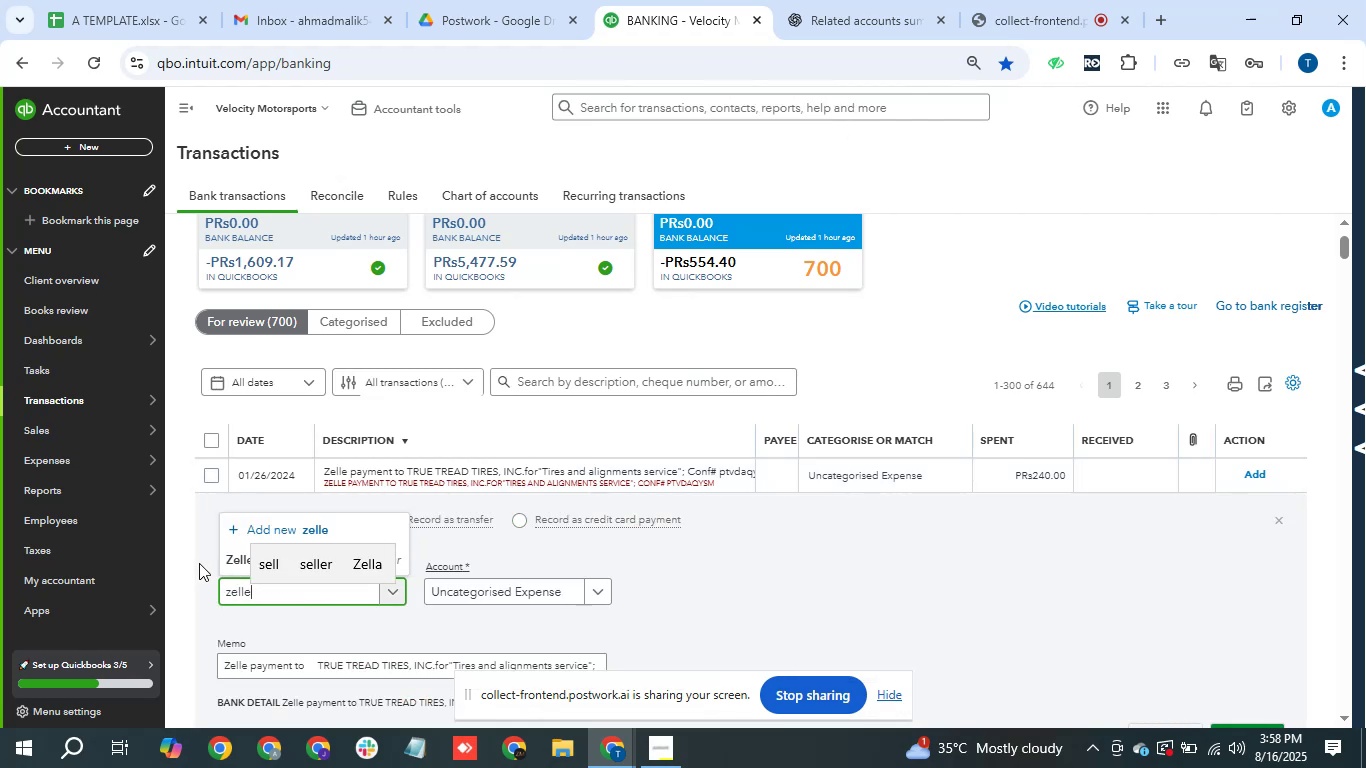 
left_click([239, 558])
 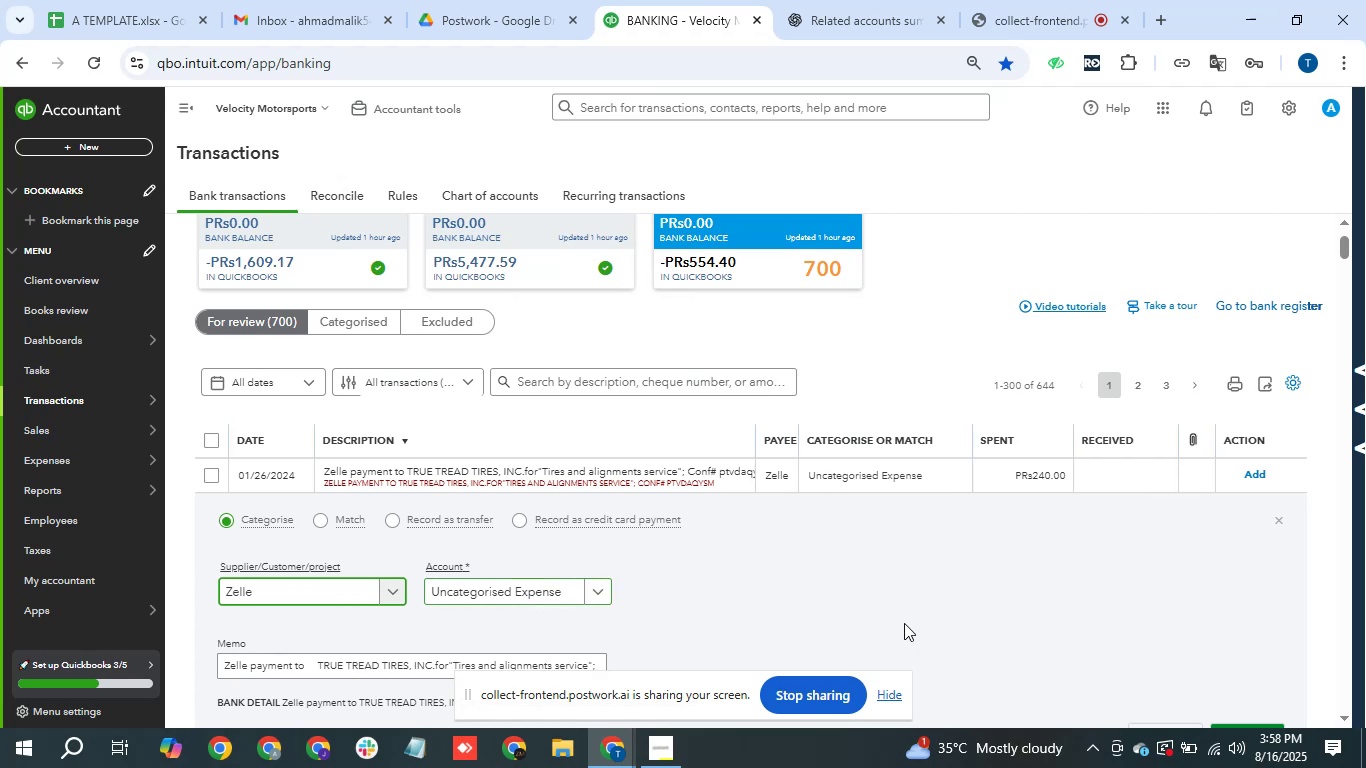 
scroll: coordinate [1093, 587], scroll_direction: down, amount: 1.0
 